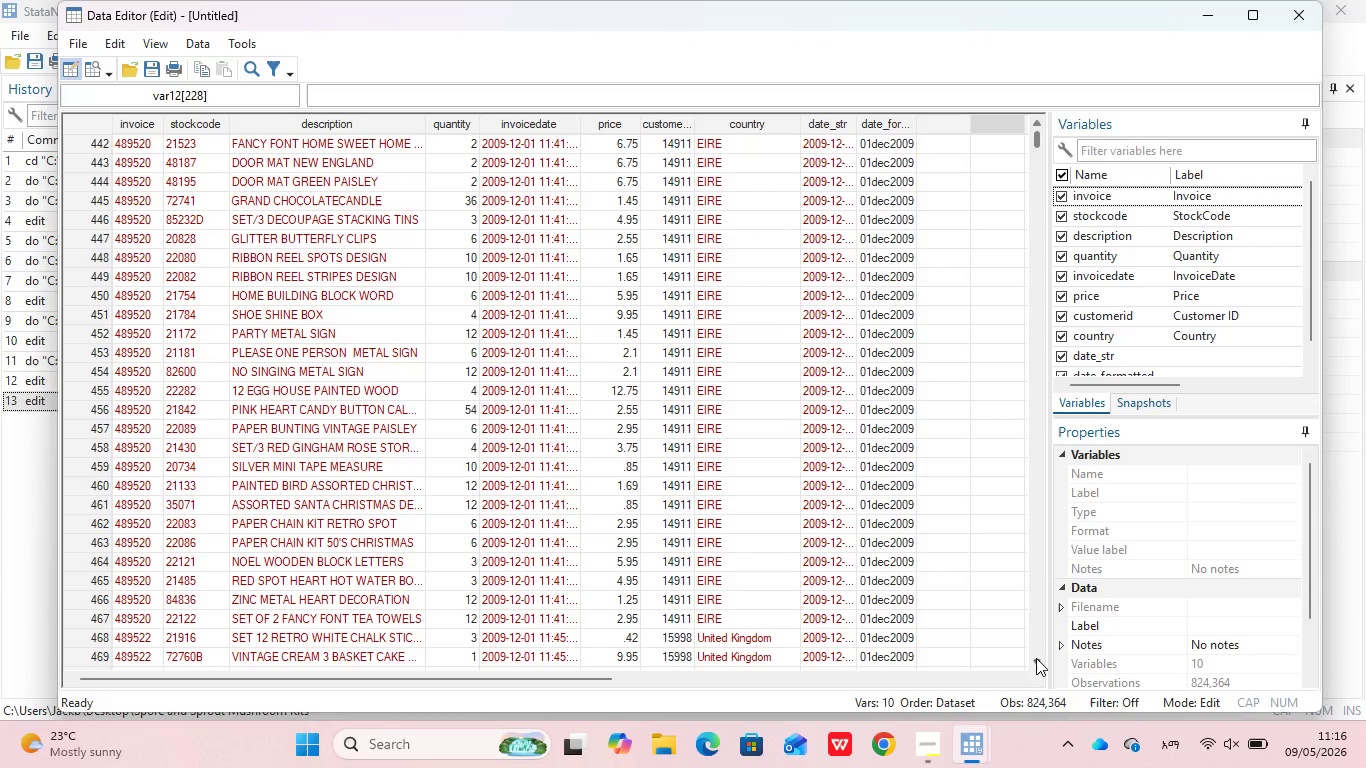 
double_click([1036, 658])
 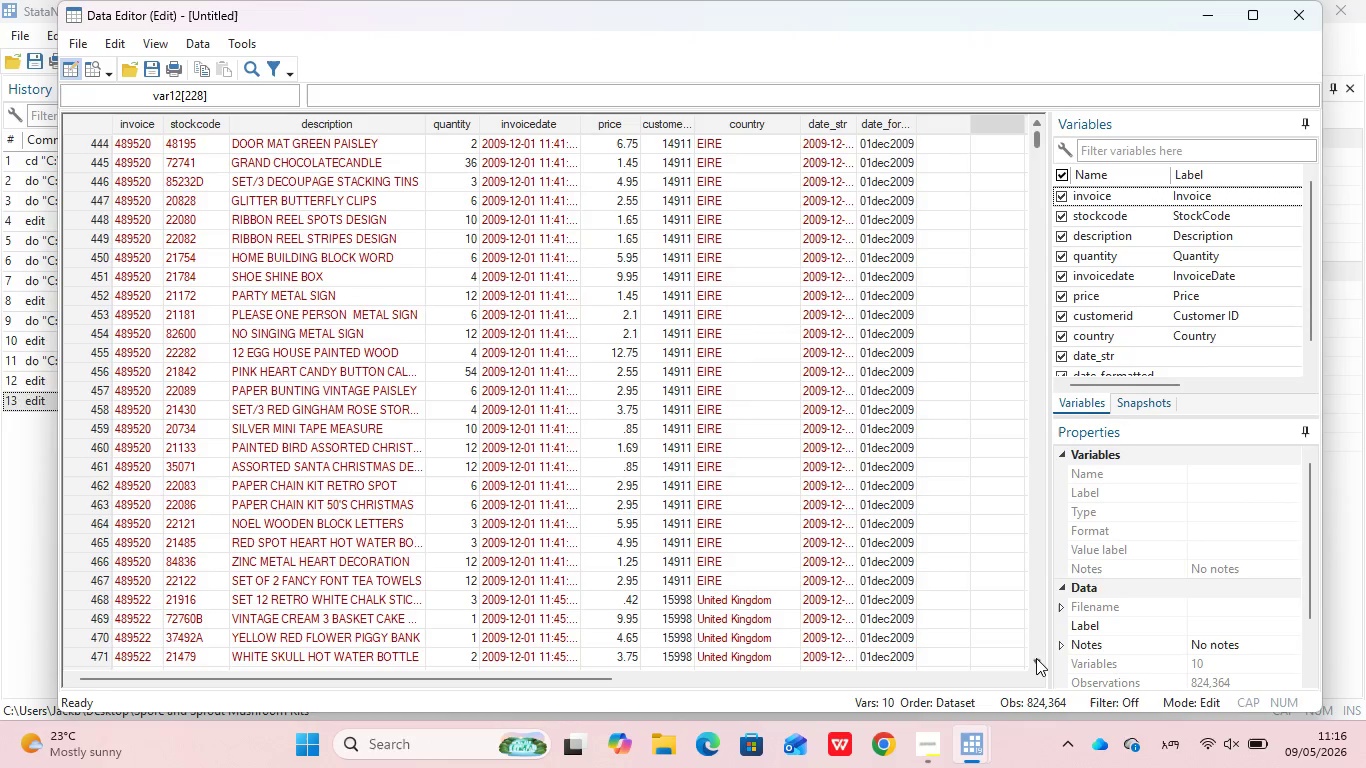 
triple_click([1036, 658])
 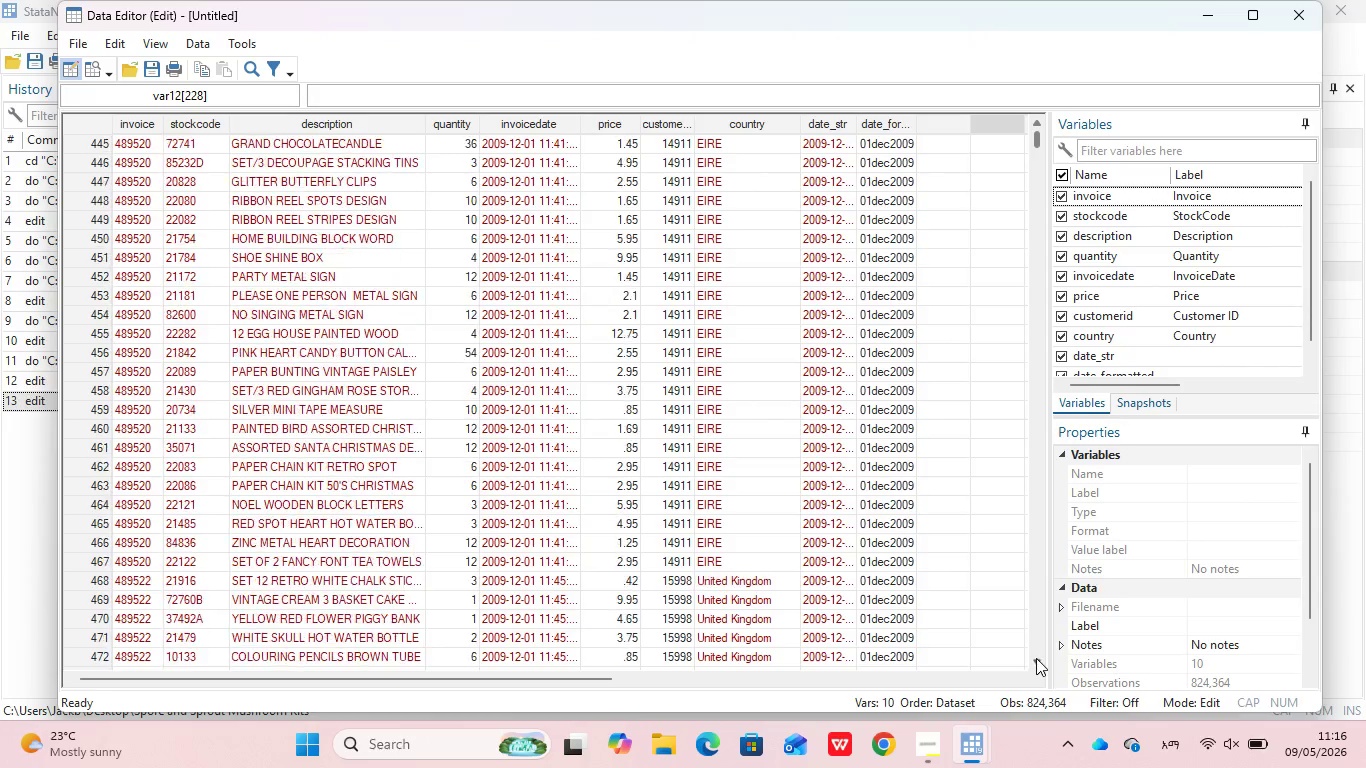 
triple_click([1036, 658])
 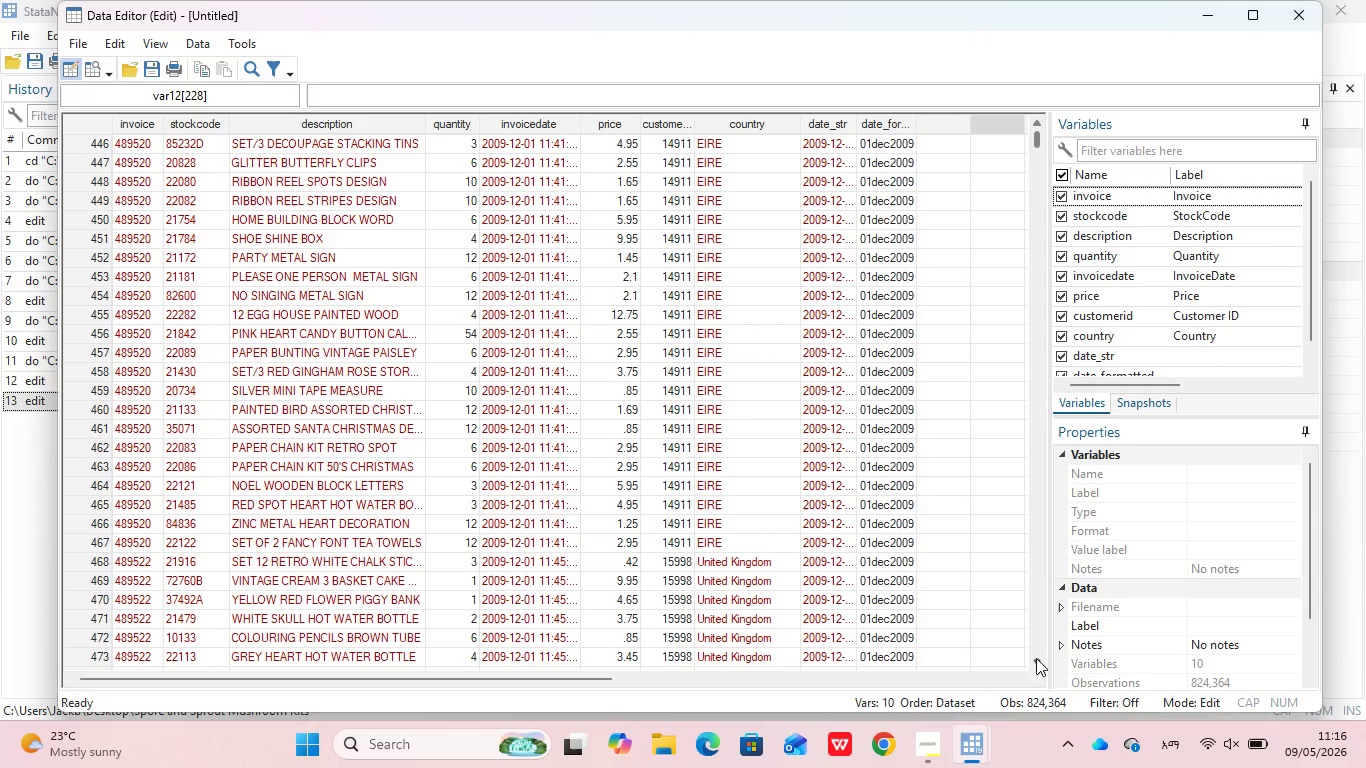 
triple_click([1036, 658])
 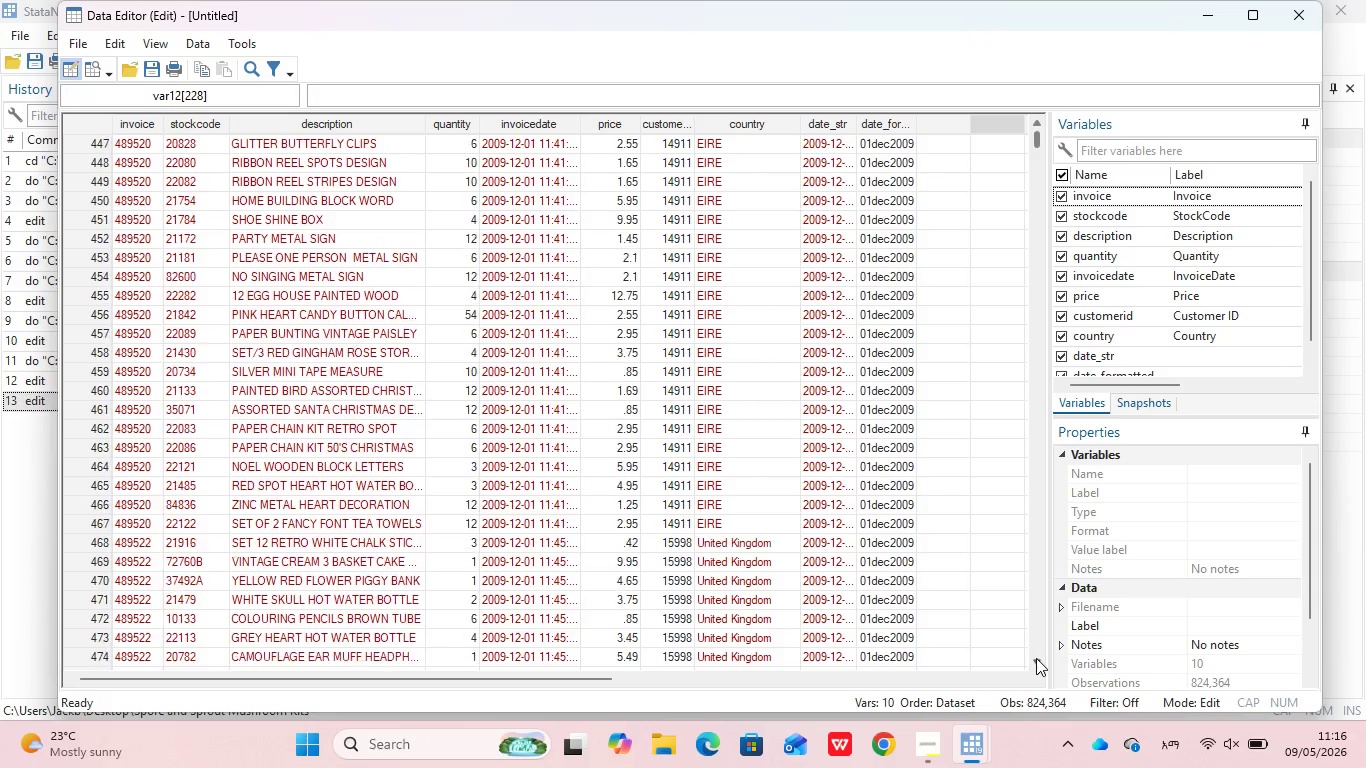 
triple_click([1036, 658])
 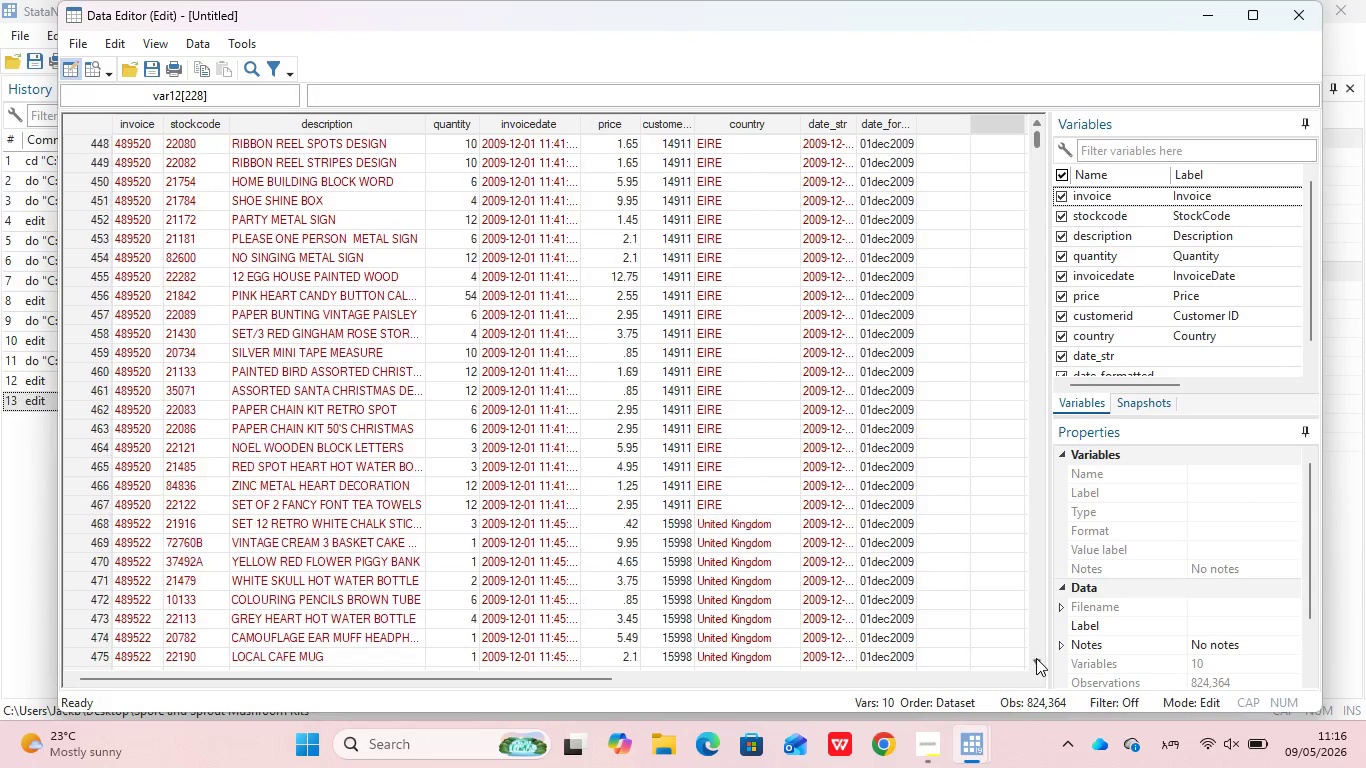 
triple_click([1036, 658])
 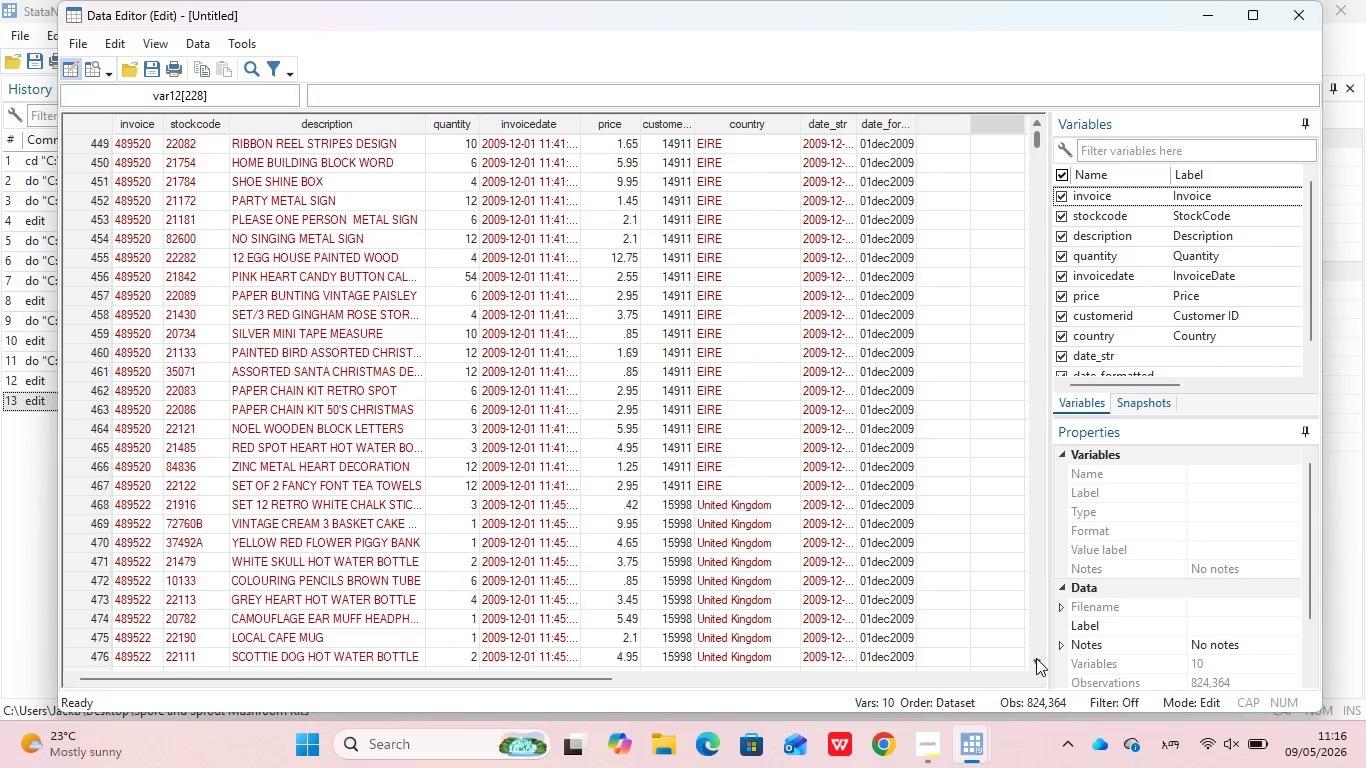 
triple_click([1036, 658])
 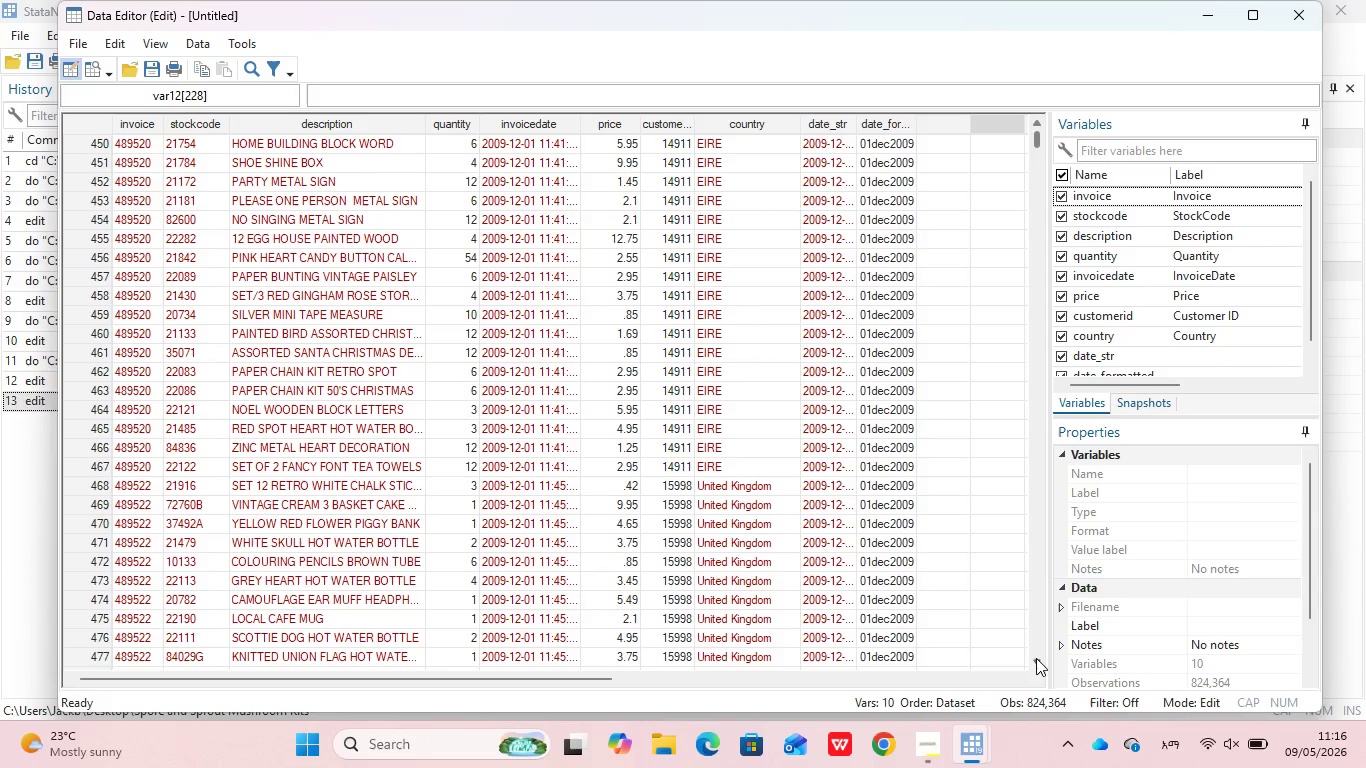 
triple_click([1036, 658])
 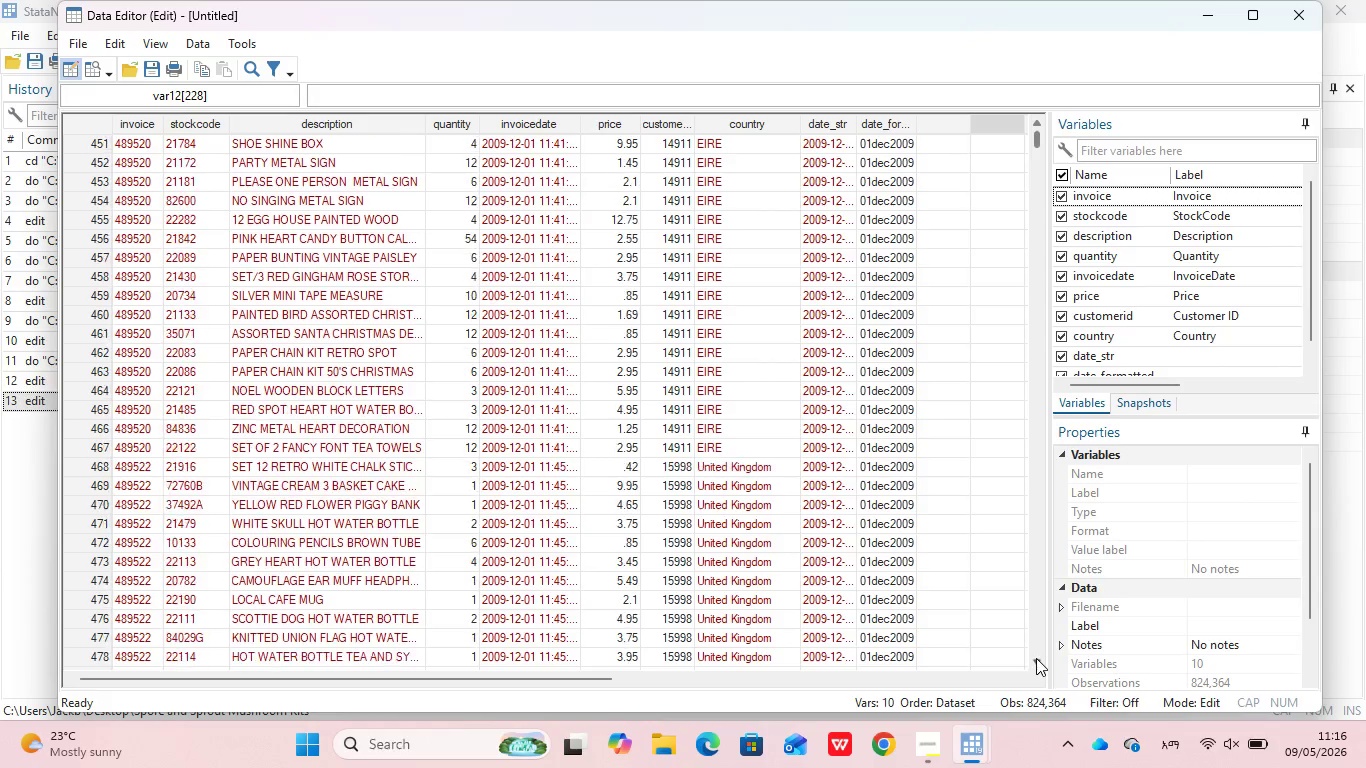 
triple_click([1036, 658])
 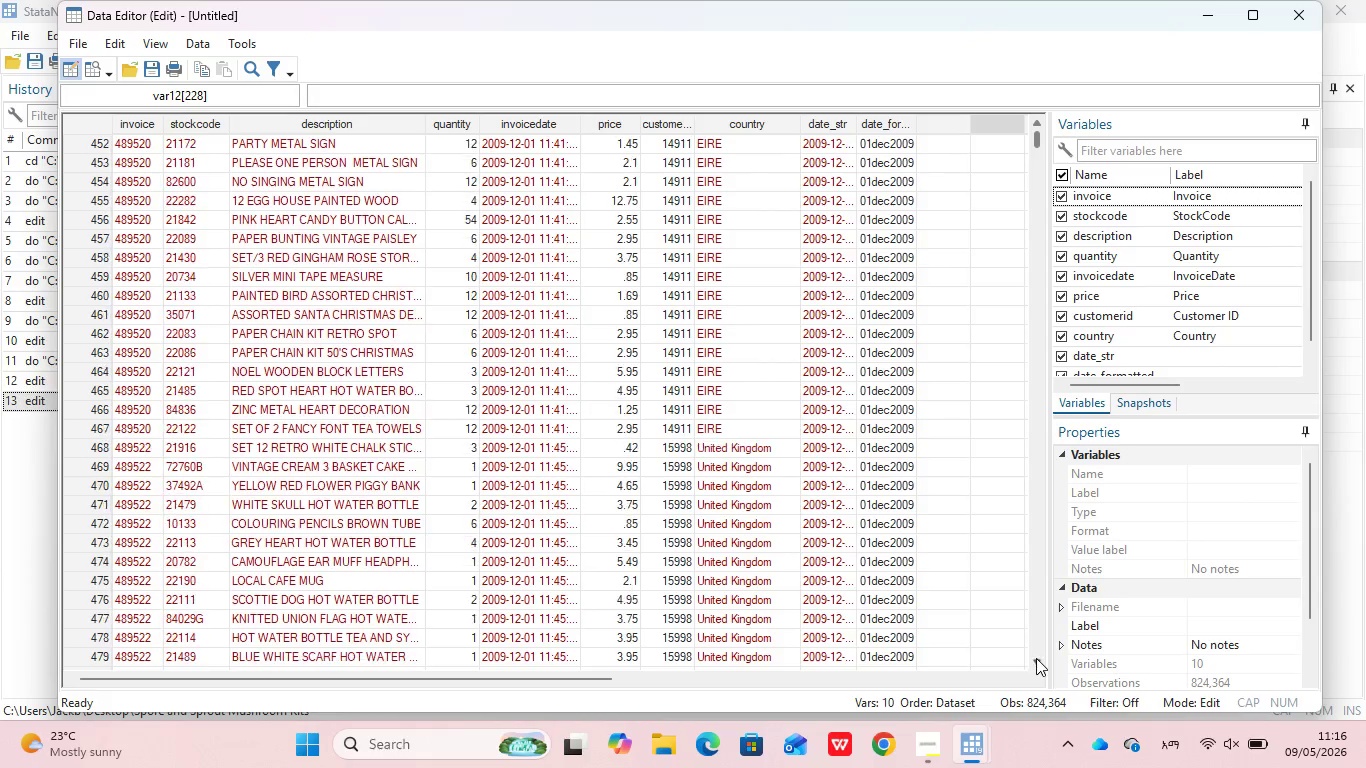 
triple_click([1036, 658])
 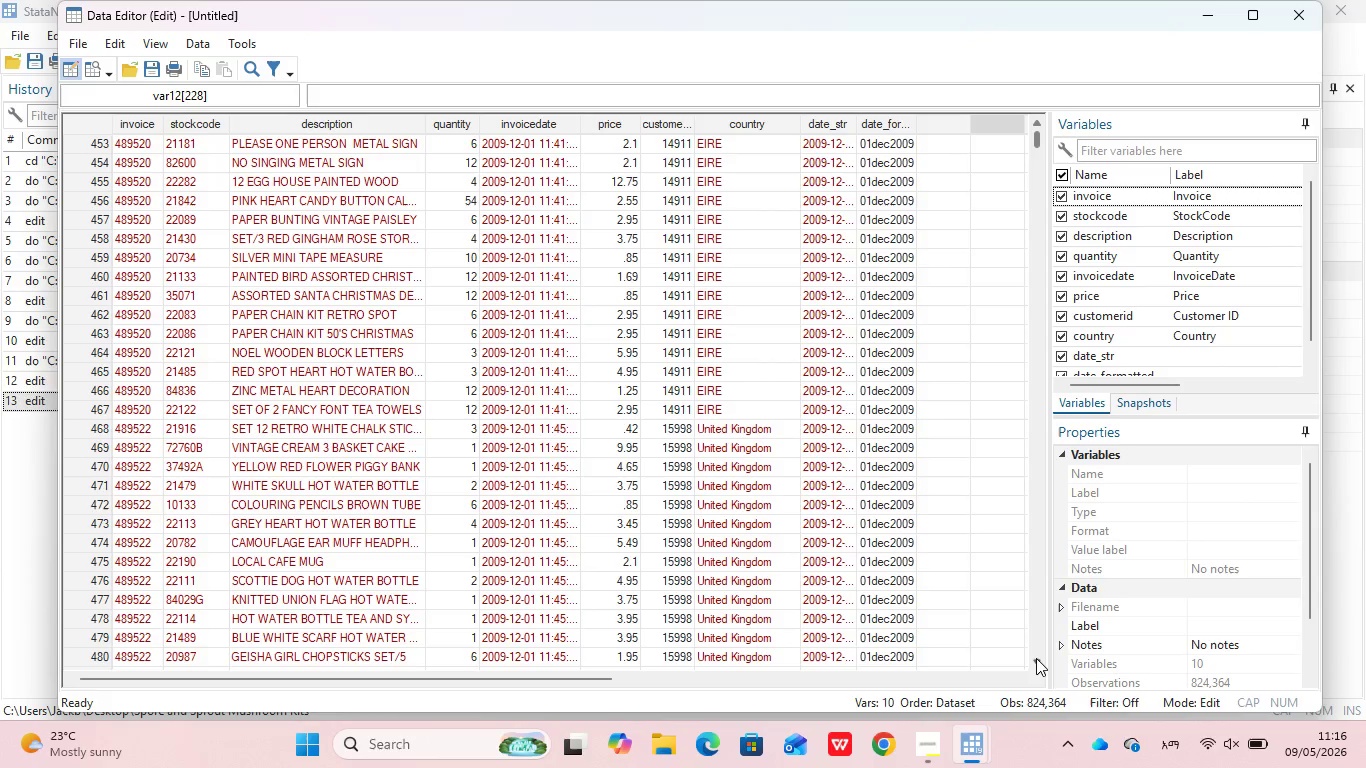 
triple_click([1036, 658])
 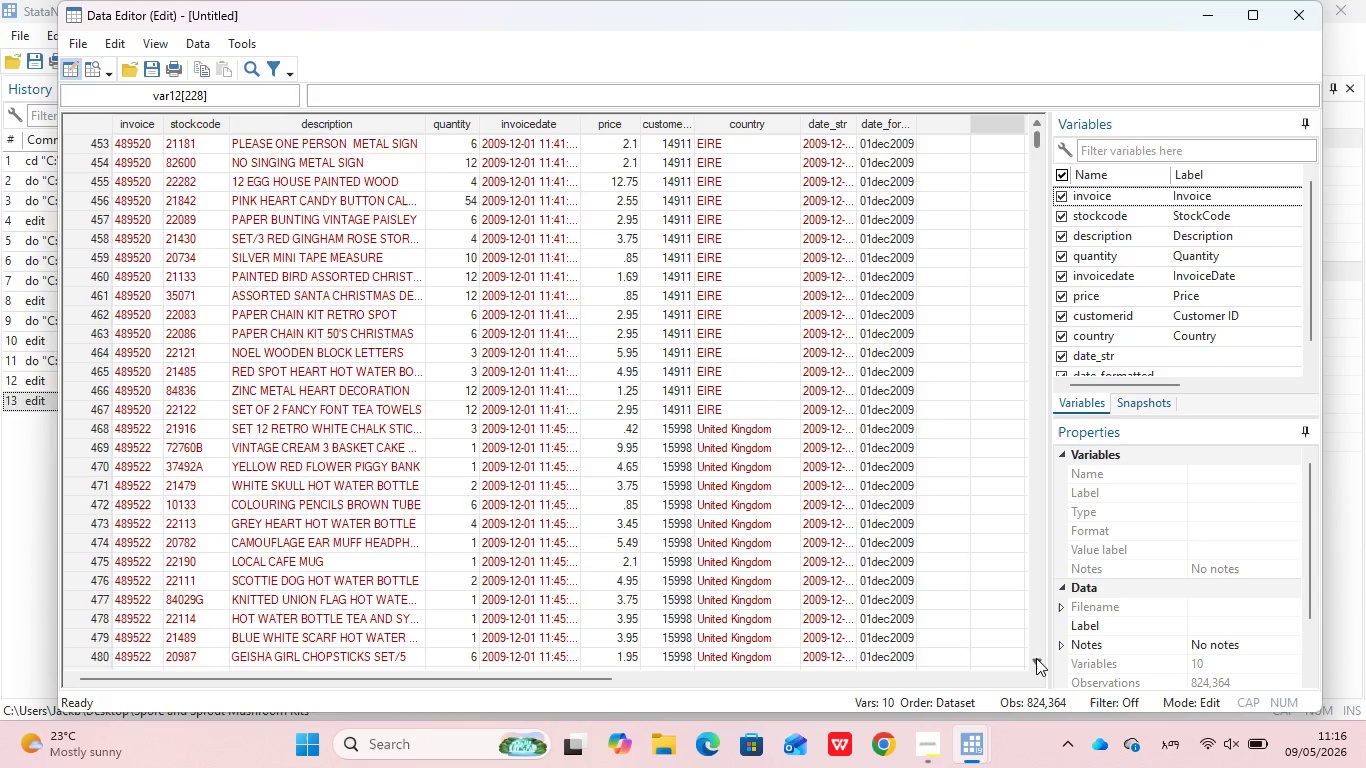 
triple_click([1036, 658])
 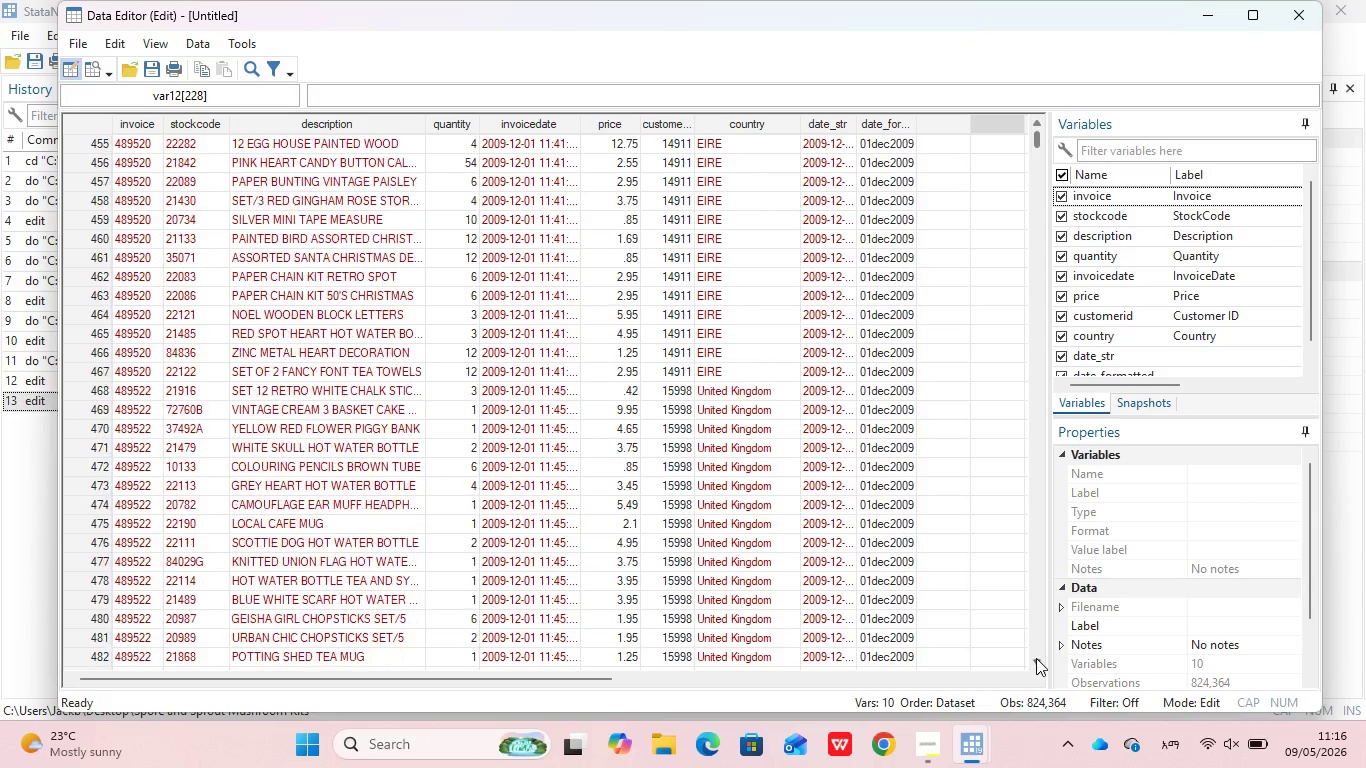 
triple_click([1036, 658])
 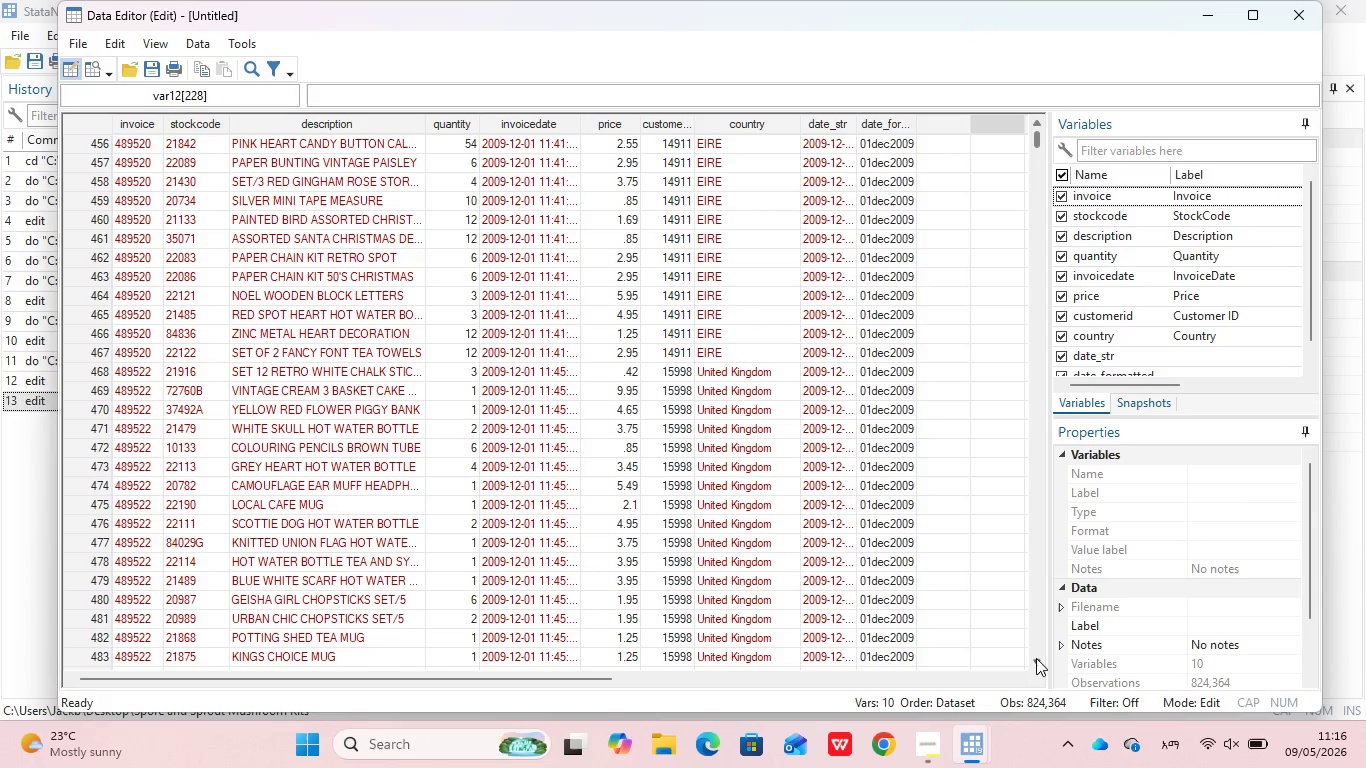 
triple_click([1036, 658])
 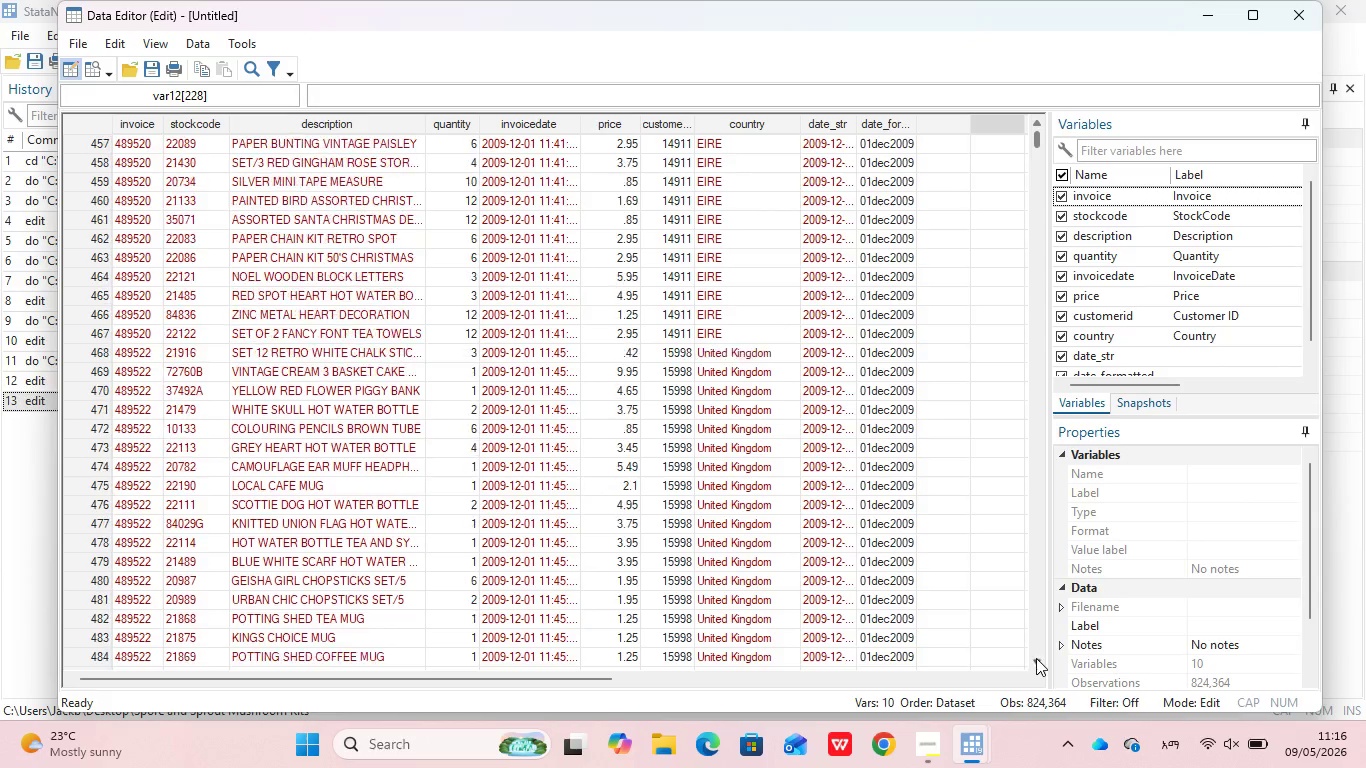 
triple_click([1036, 658])
 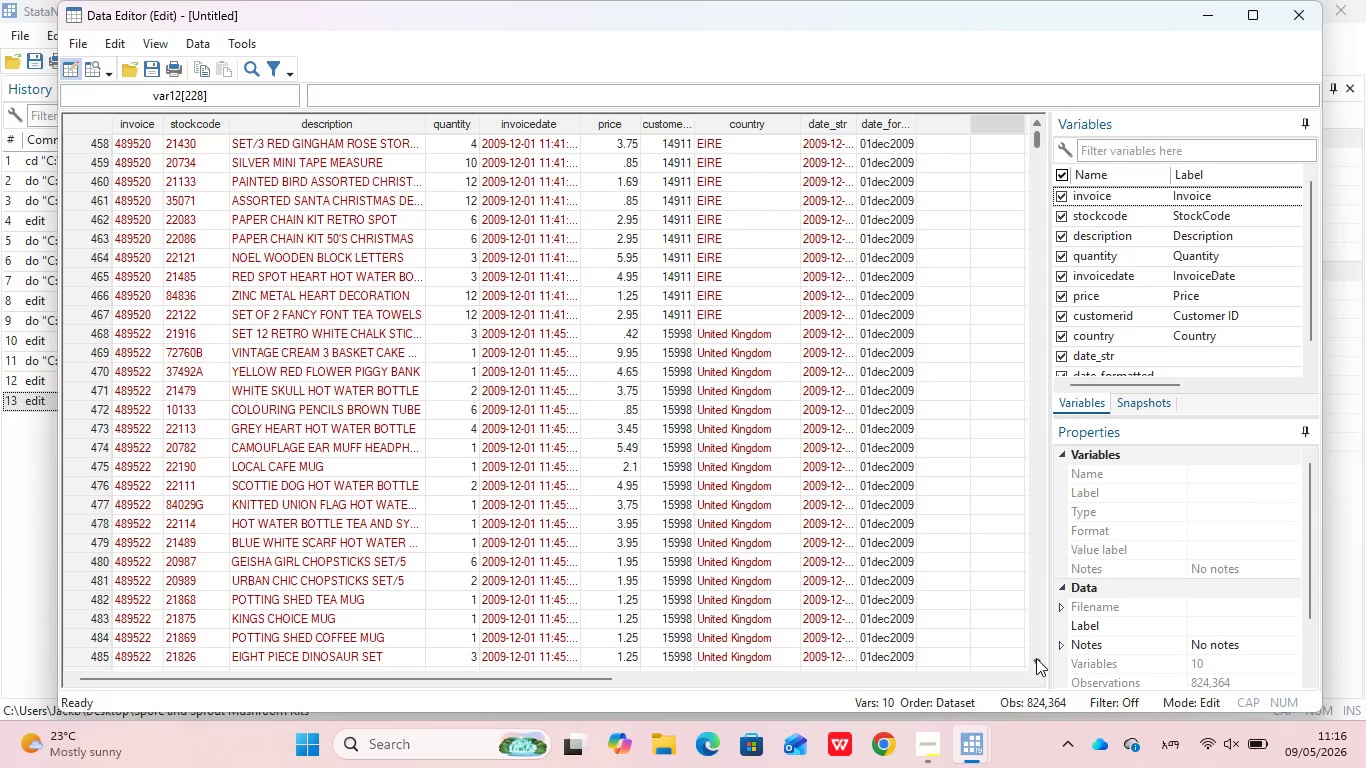 
double_click([1036, 658])
 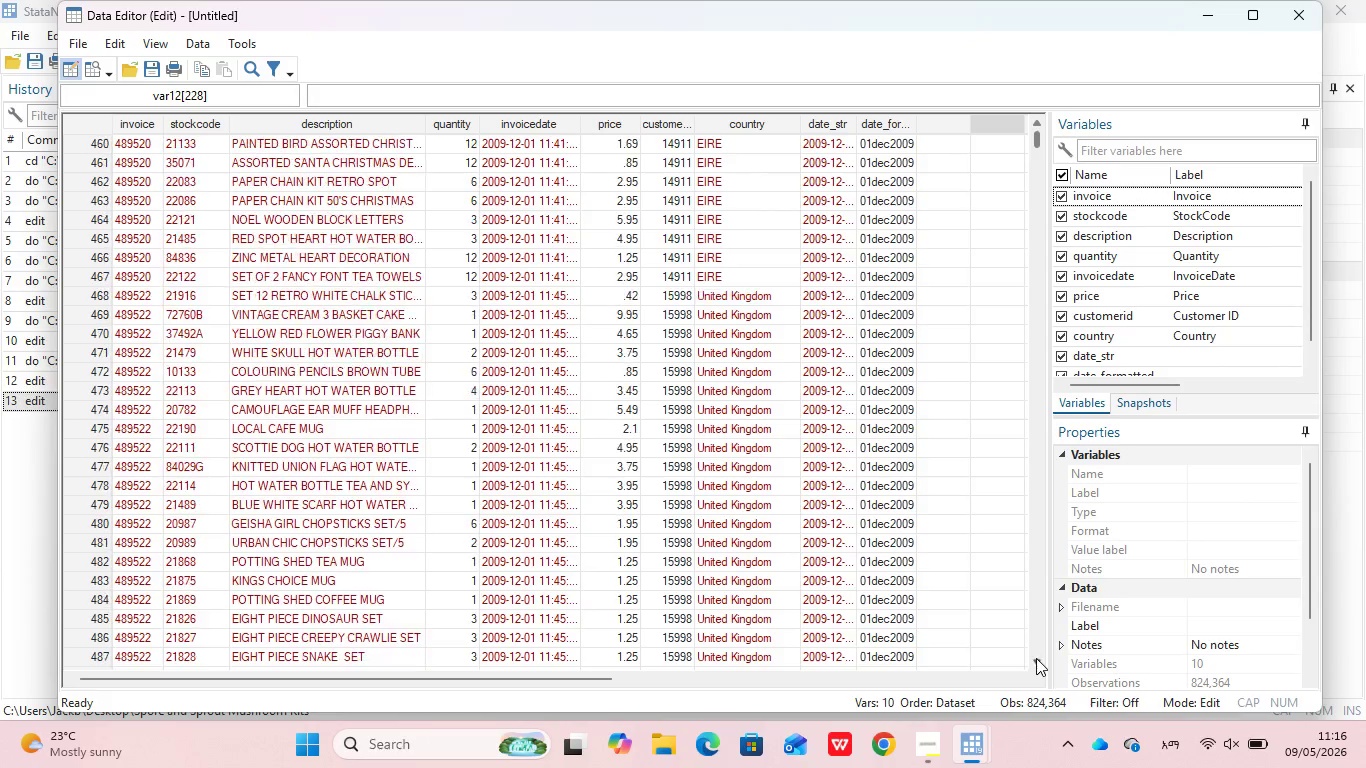 
triple_click([1036, 658])
 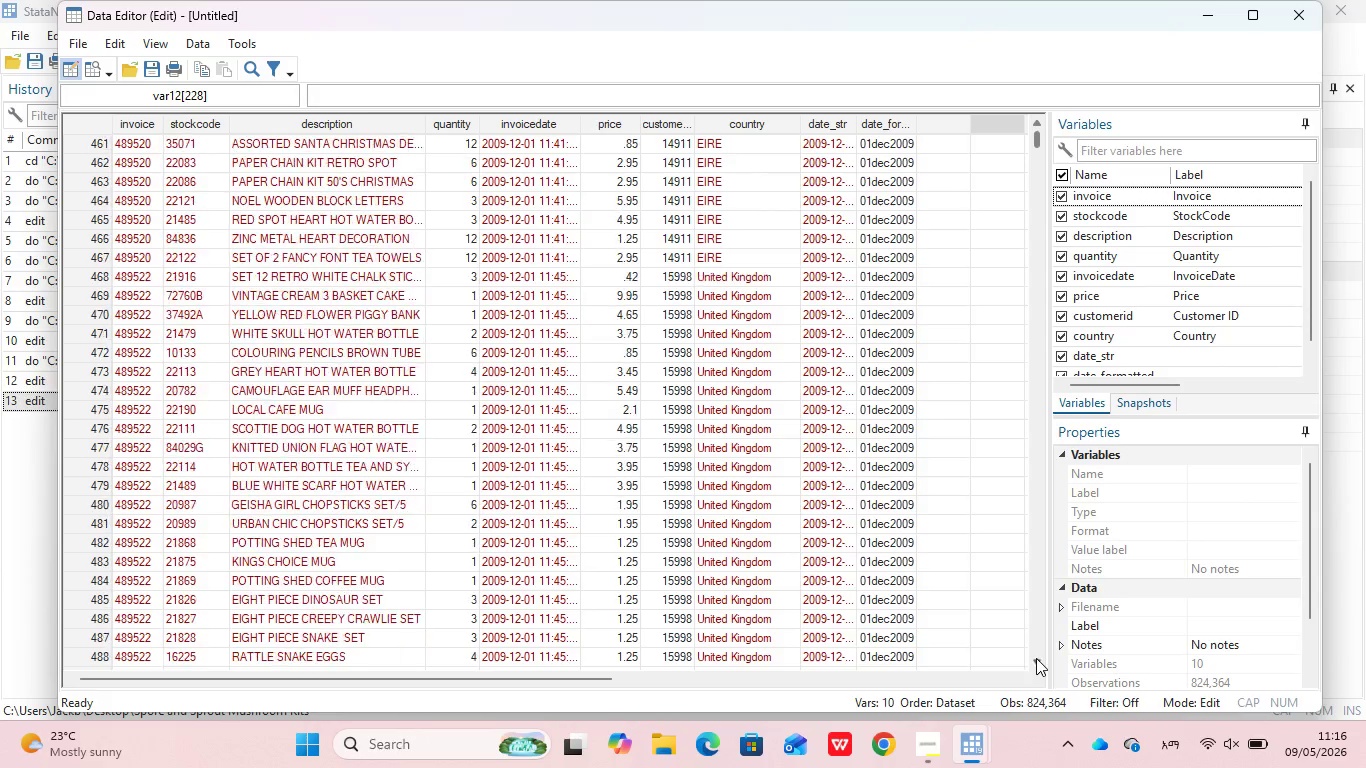 
triple_click([1036, 658])
 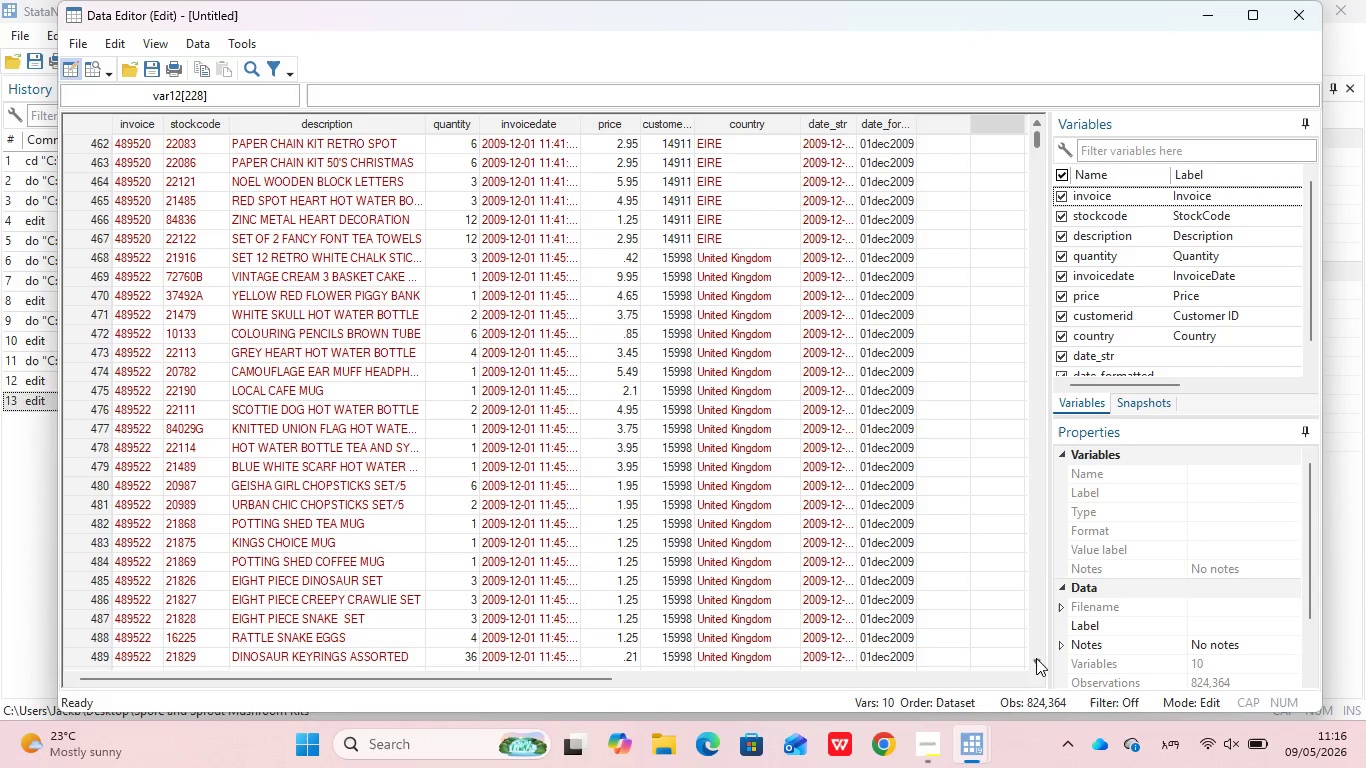 
triple_click([1036, 658])
 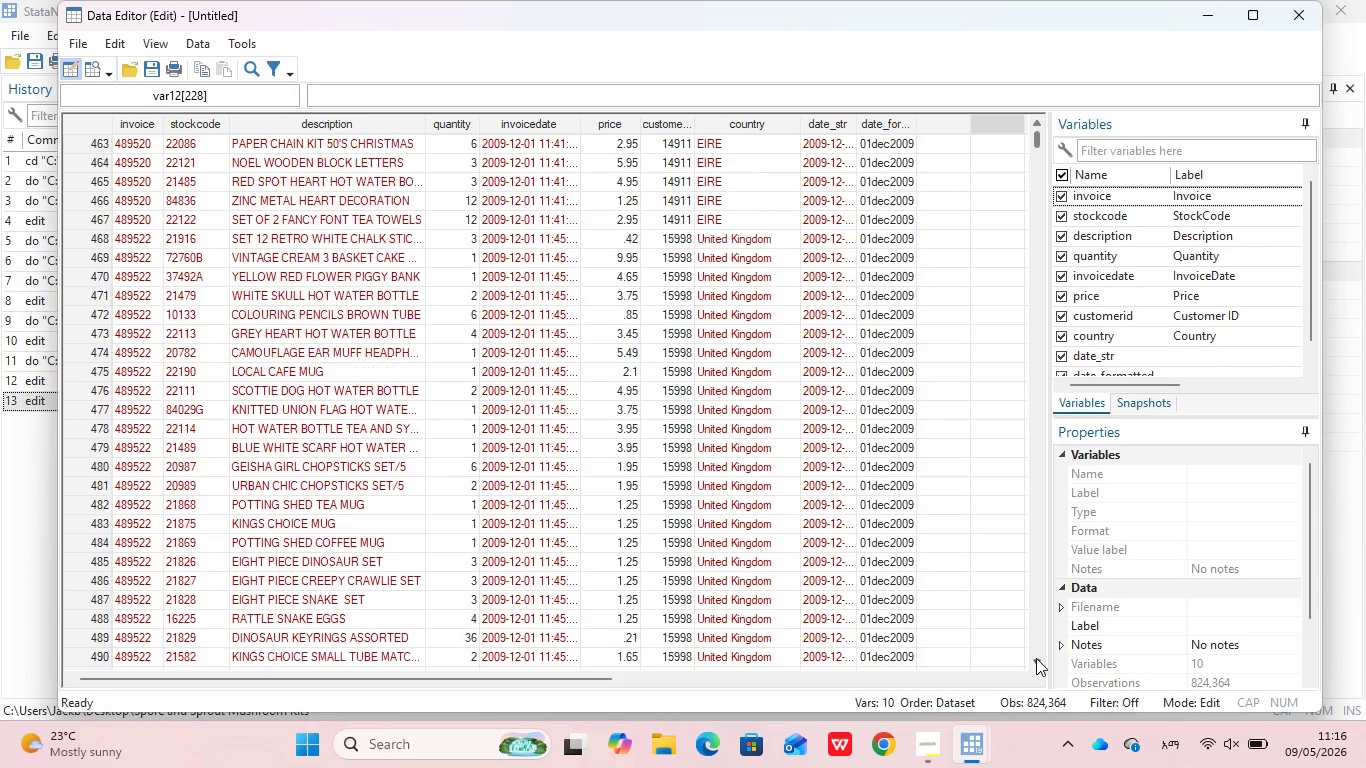 
triple_click([1036, 658])
 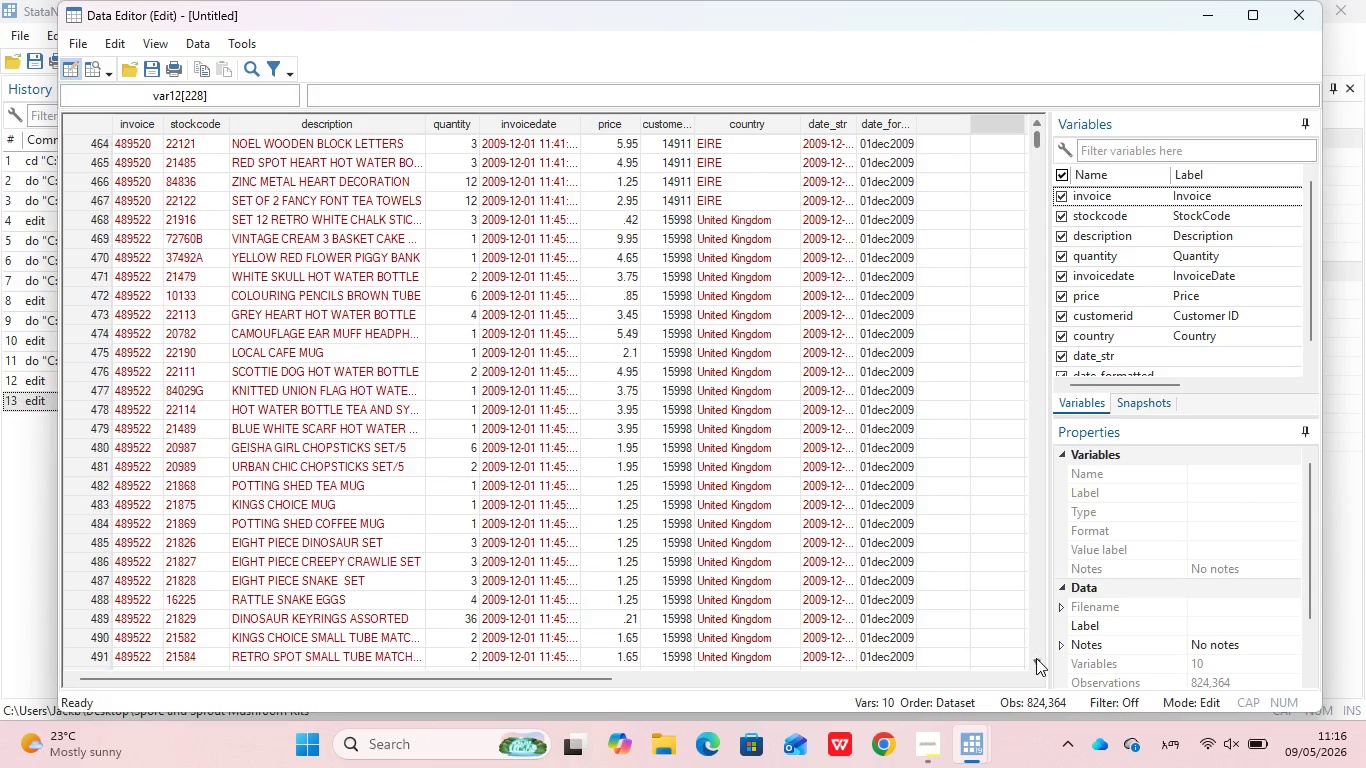 
triple_click([1036, 658])
 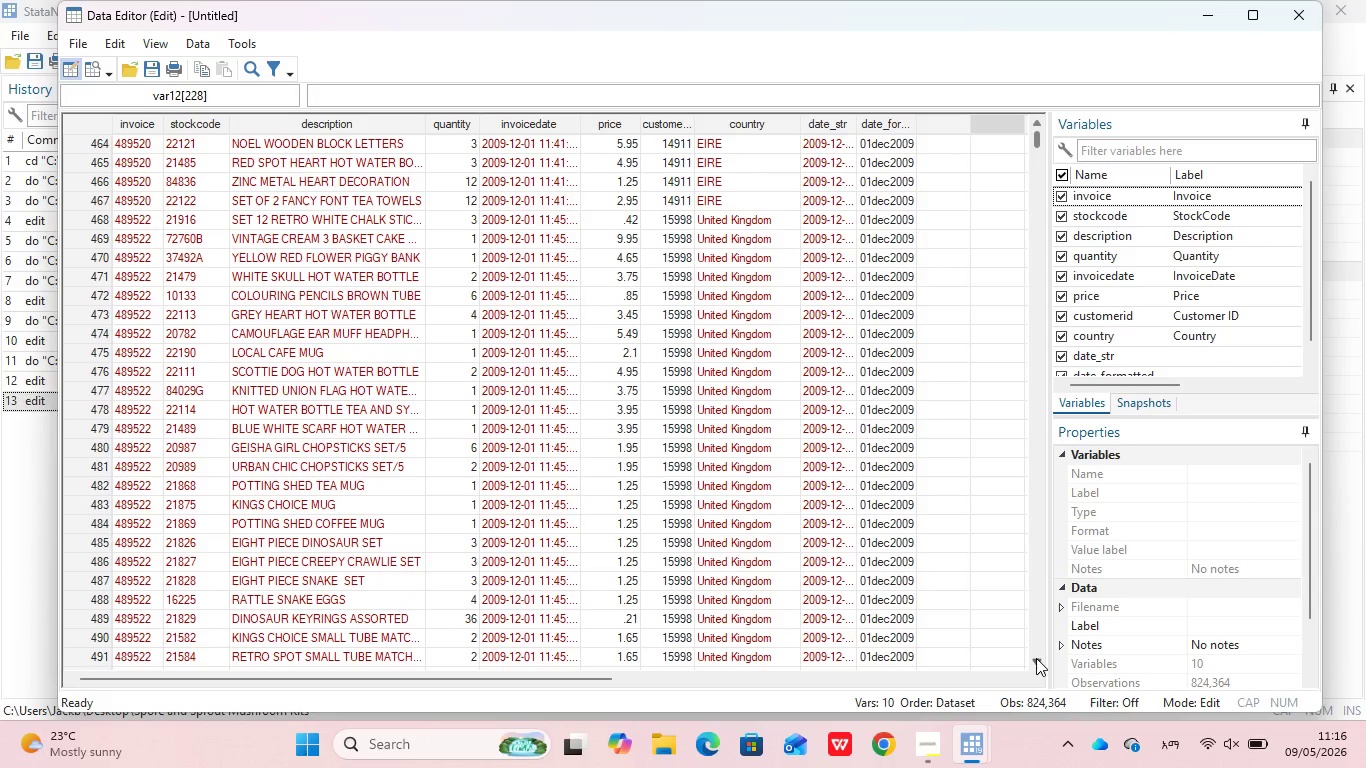 
triple_click([1036, 658])
 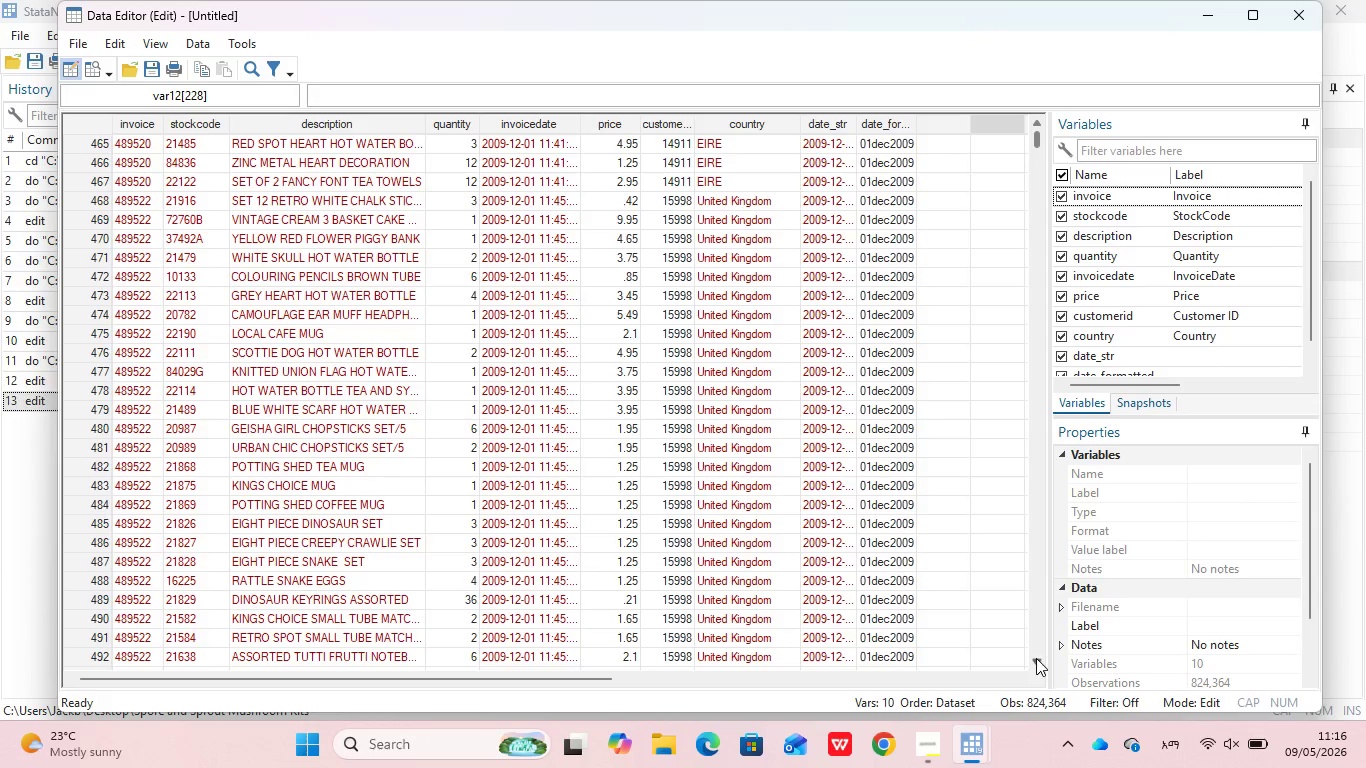 
triple_click([1036, 658])
 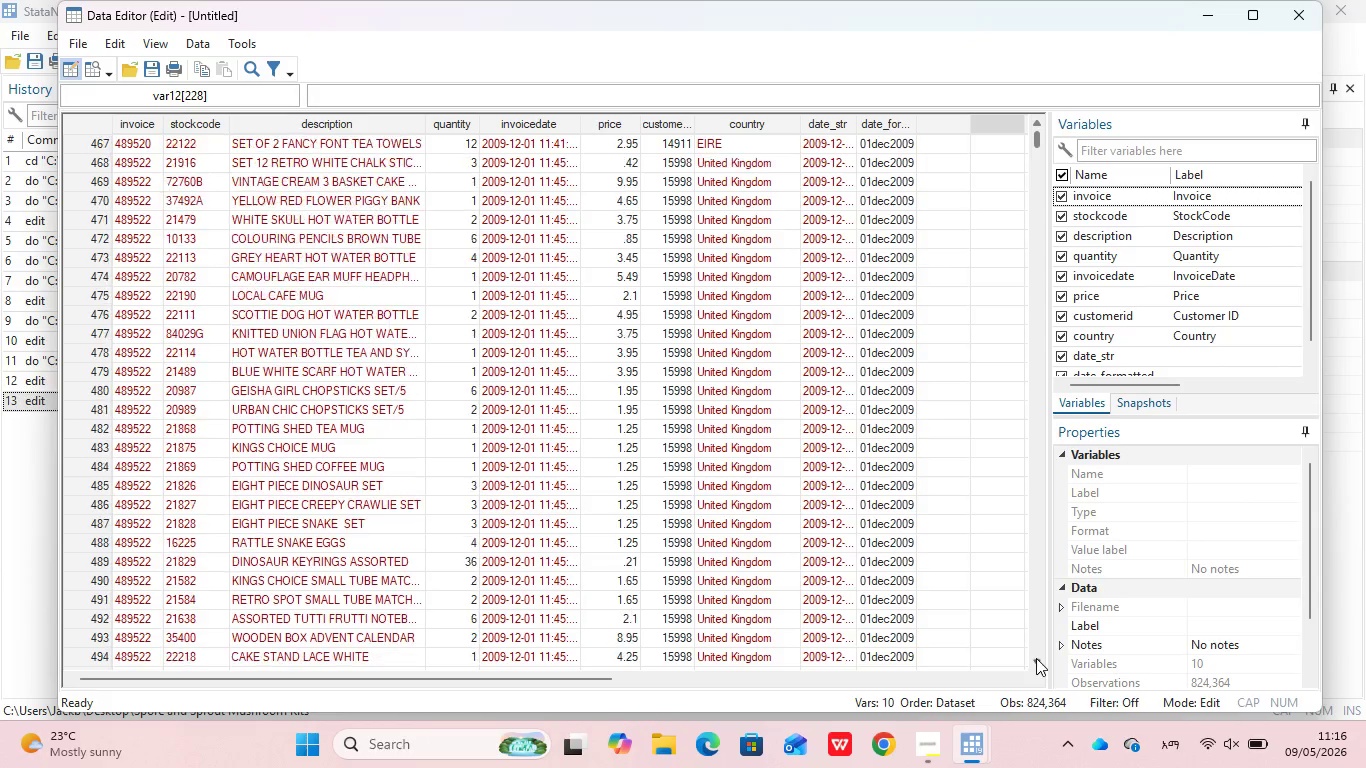 
triple_click([1036, 658])
 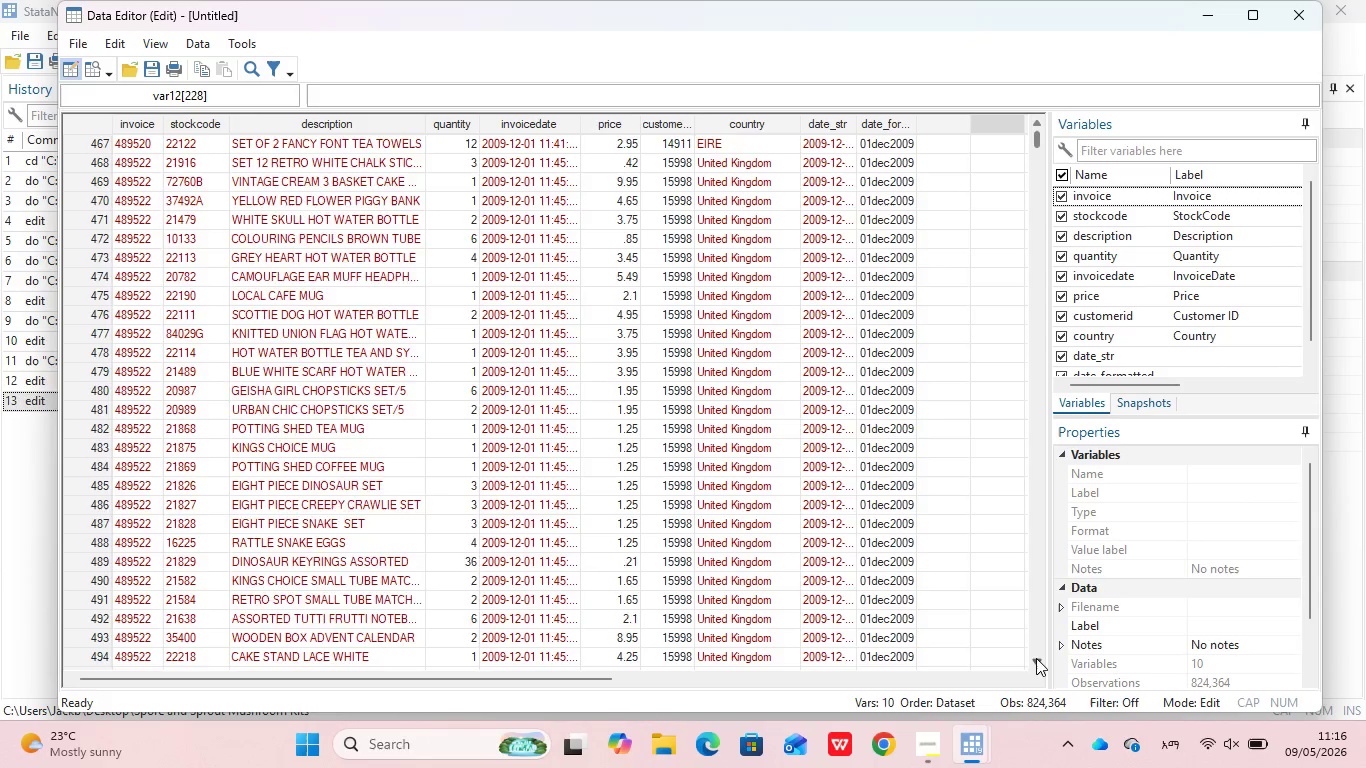 
triple_click([1036, 658])
 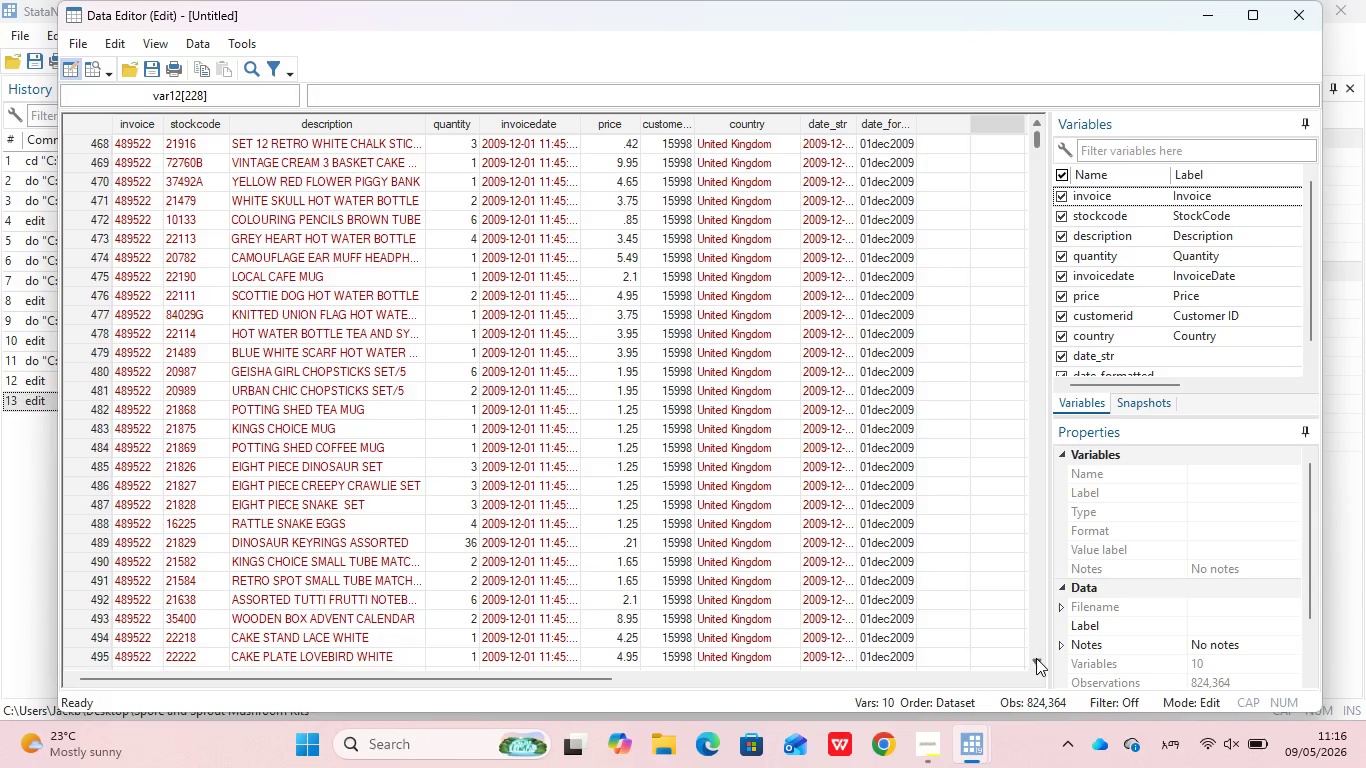 
triple_click([1036, 658])
 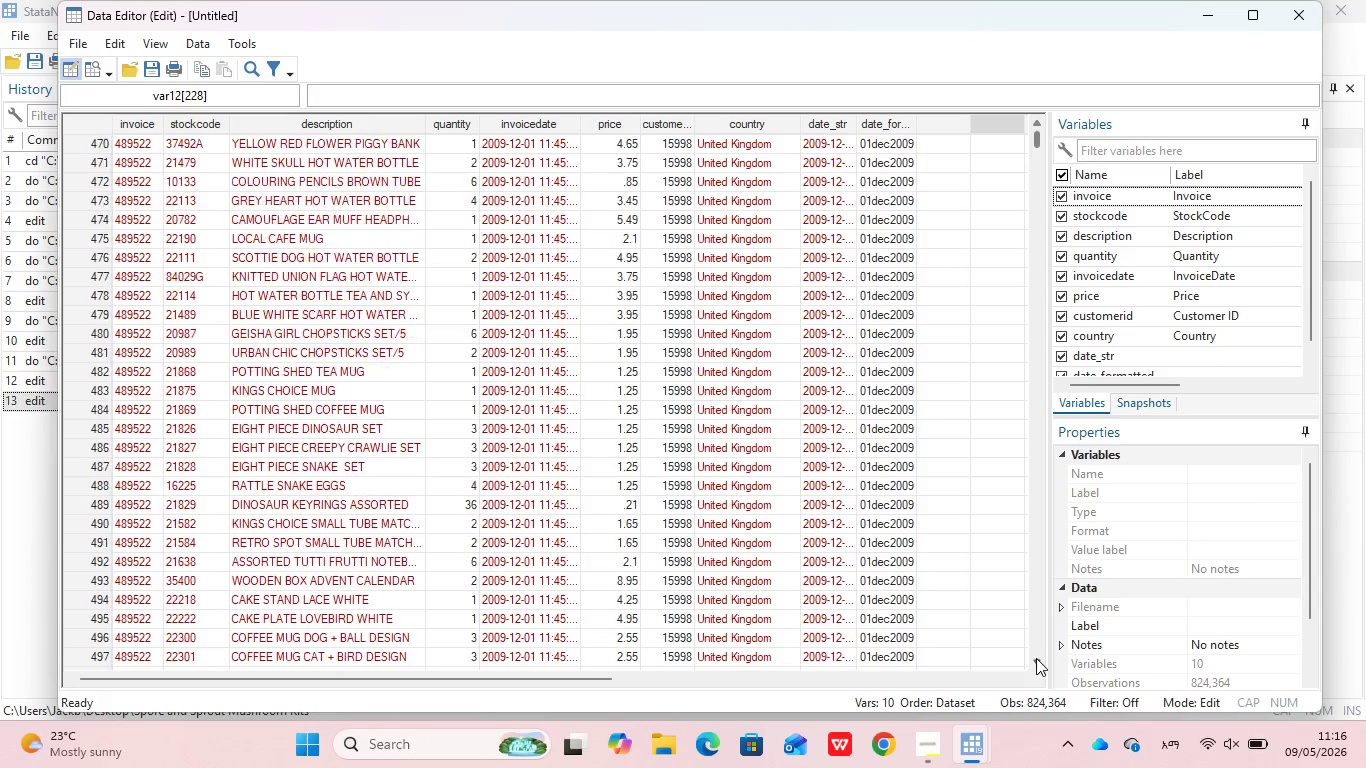 
triple_click([1036, 658])
 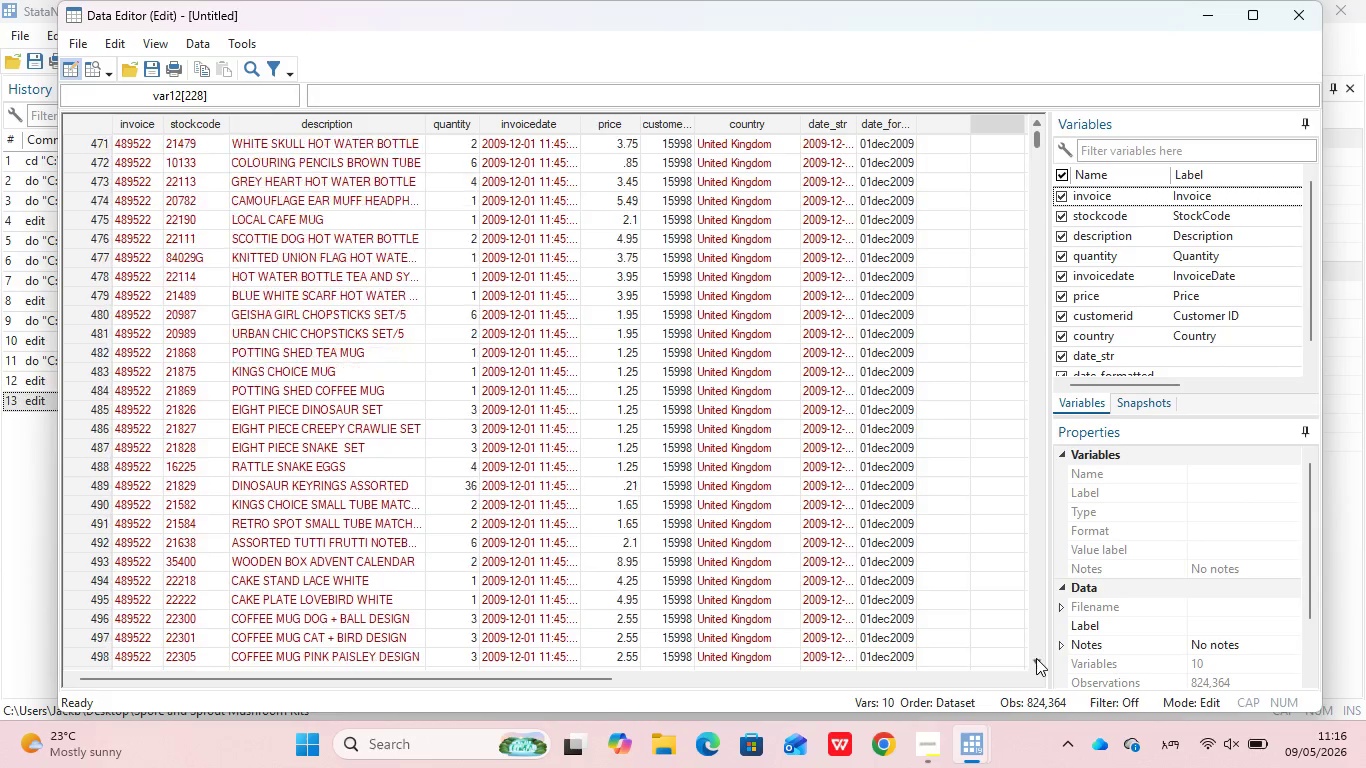 
triple_click([1036, 658])
 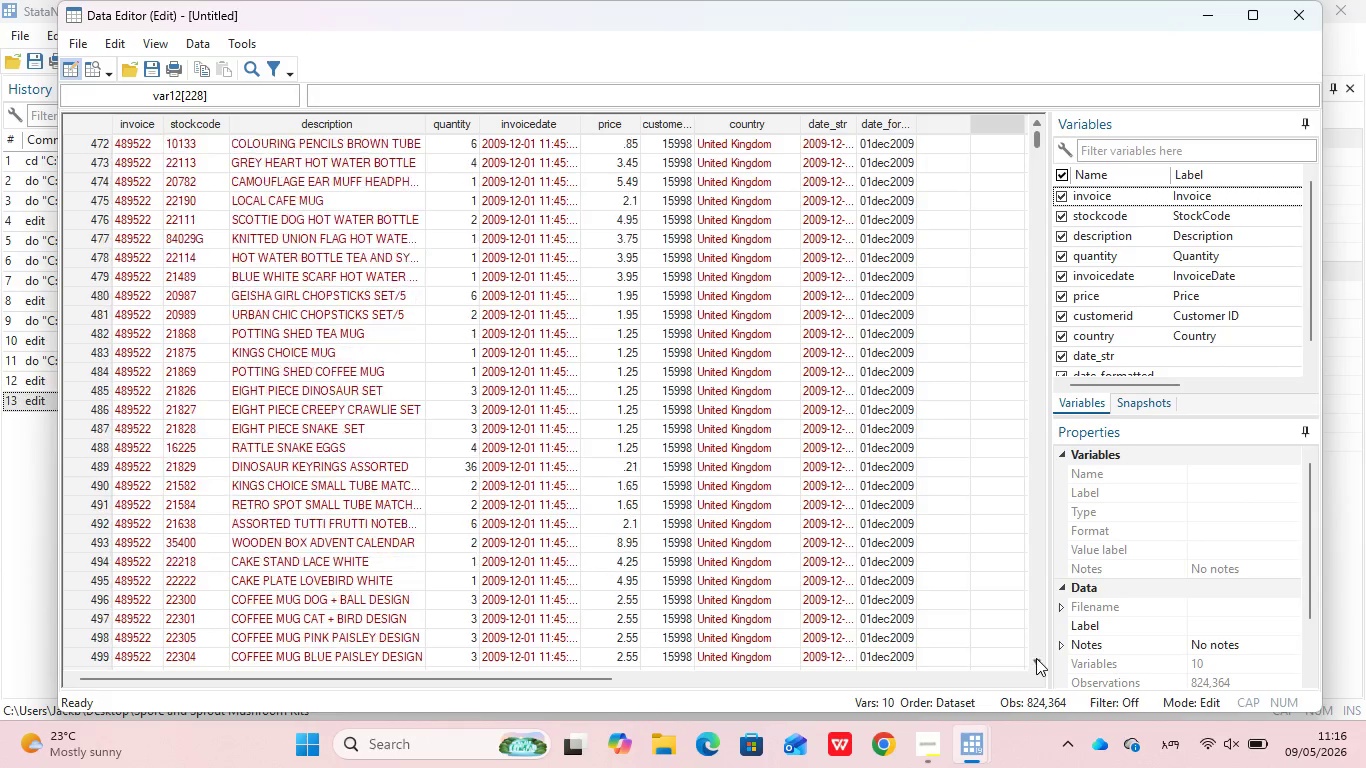 
triple_click([1036, 658])
 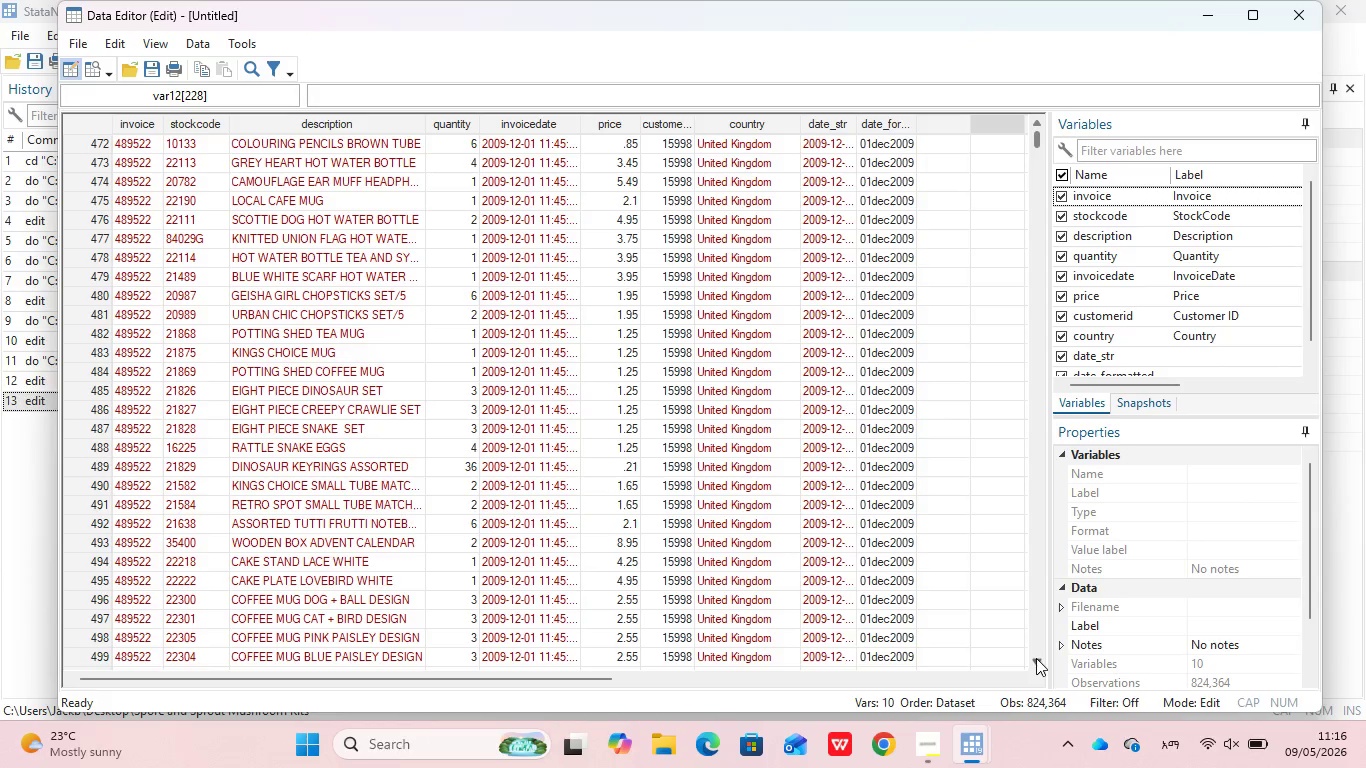 
triple_click([1036, 658])
 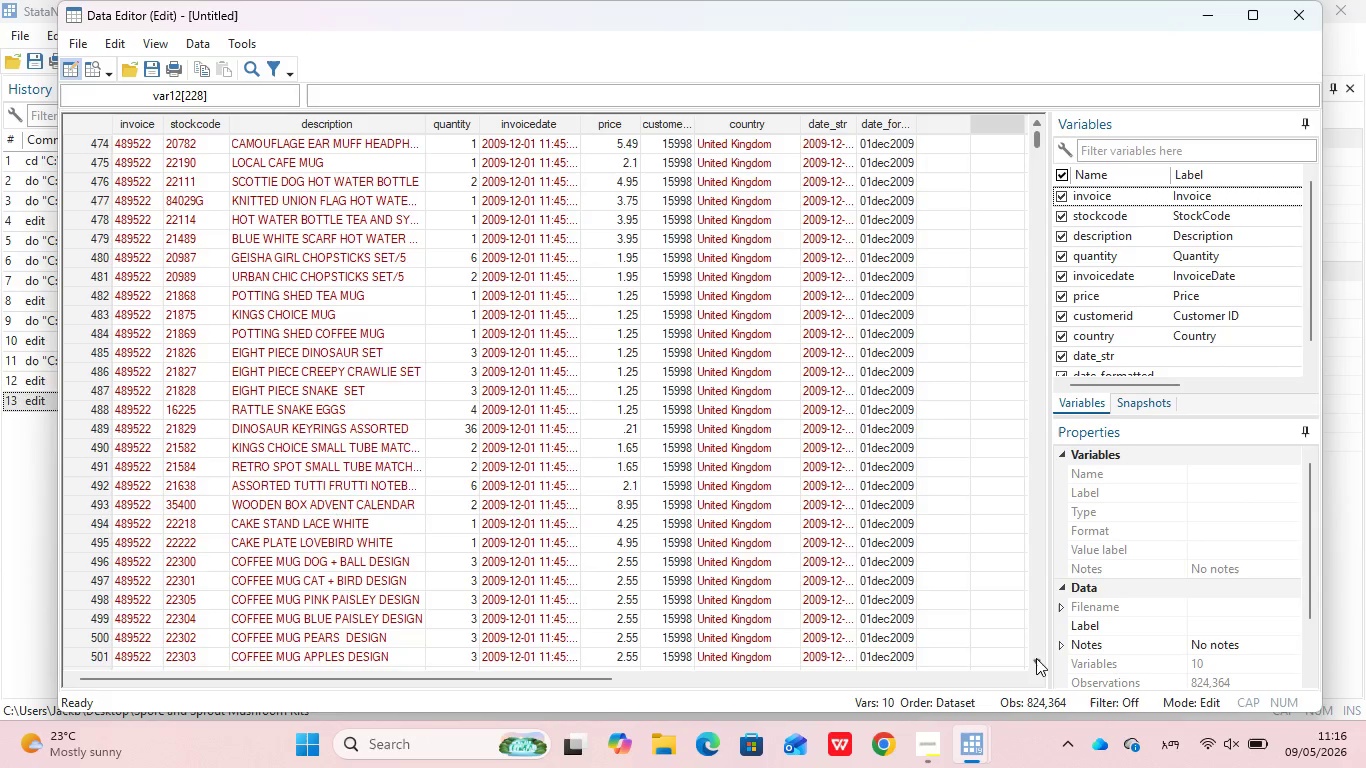 
triple_click([1036, 658])
 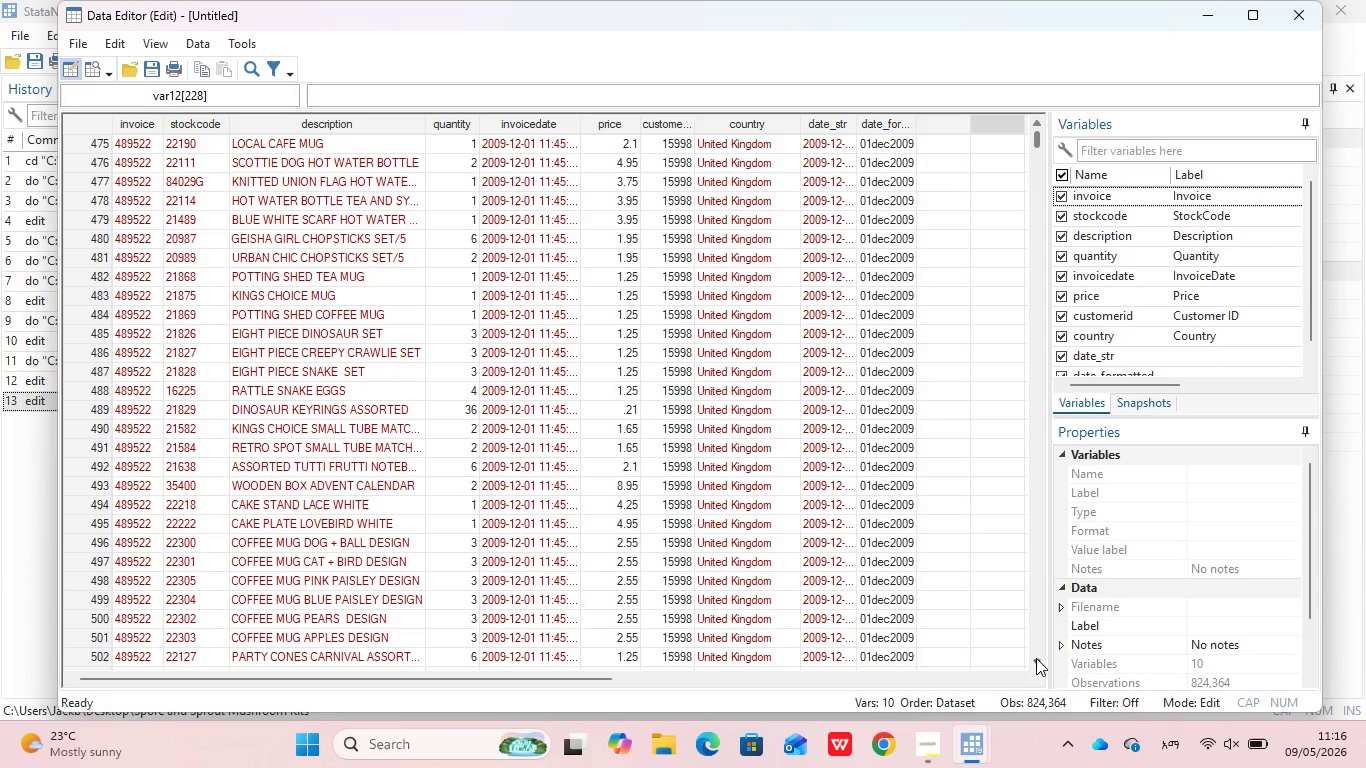 
triple_click([1036, 658])
 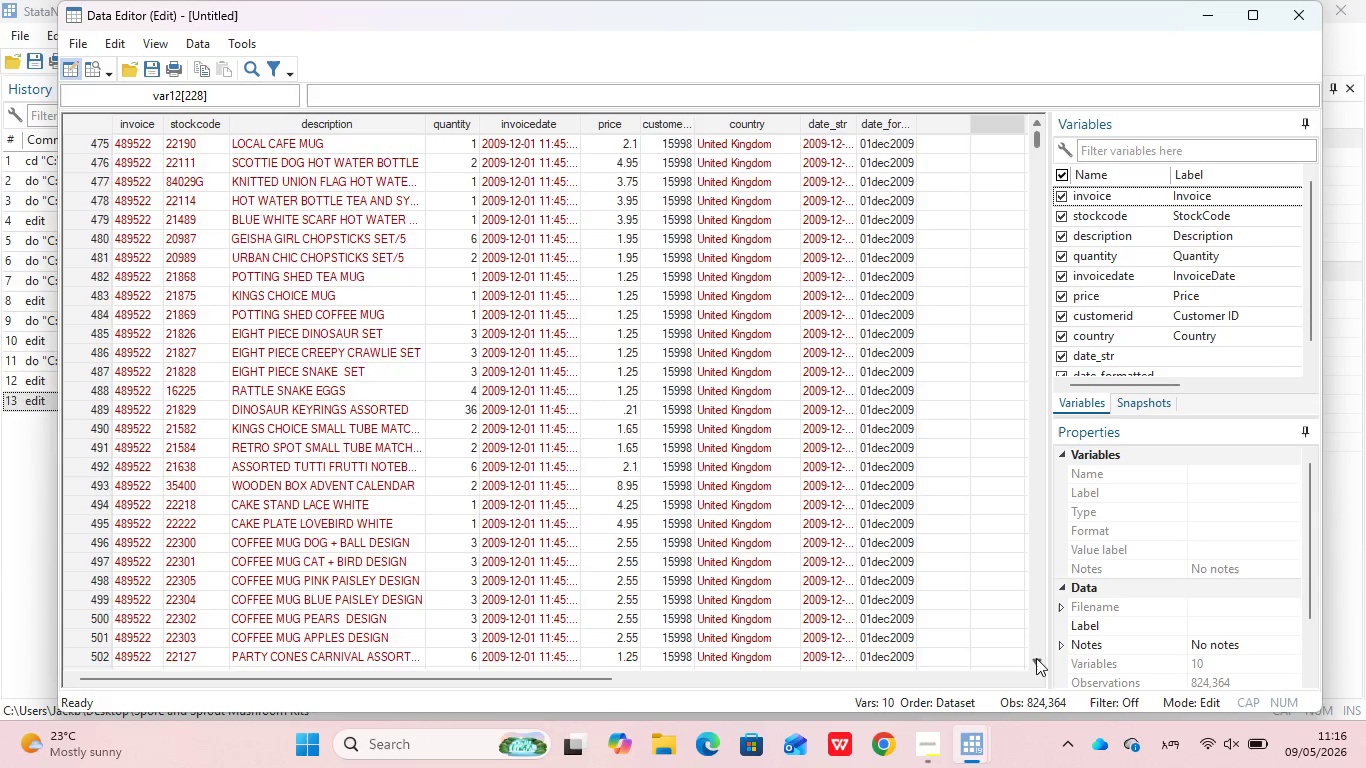 
triple_click([1036, 658])
 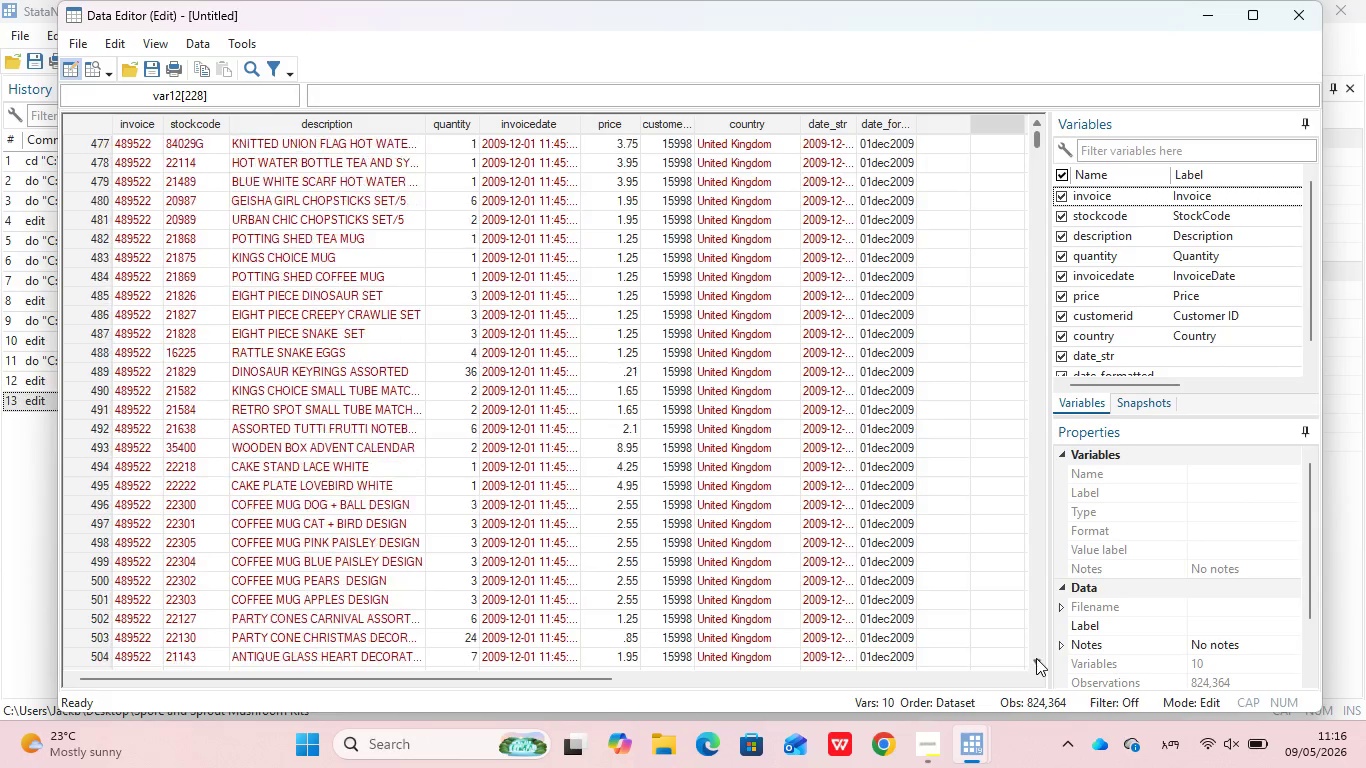 
triple_click([1036, 658])
 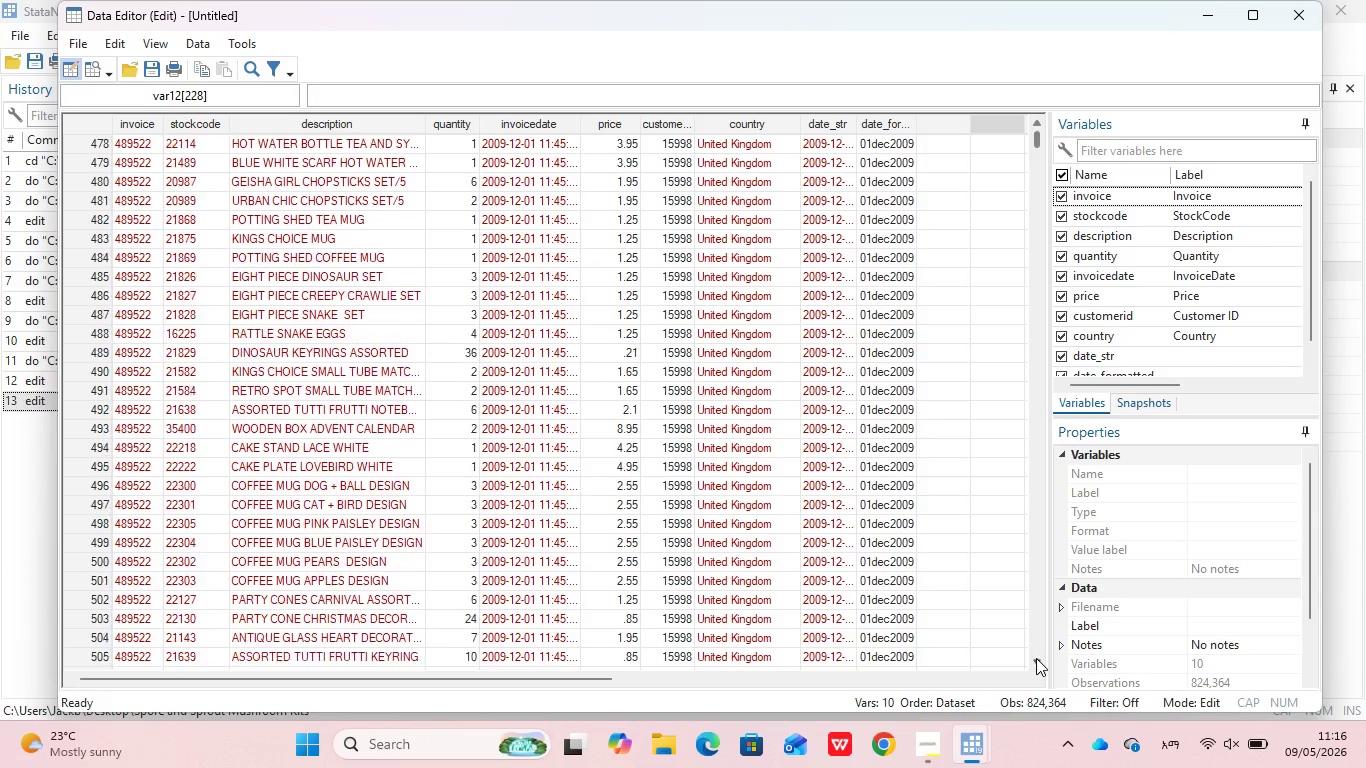 
triple_click([1036, 658])
 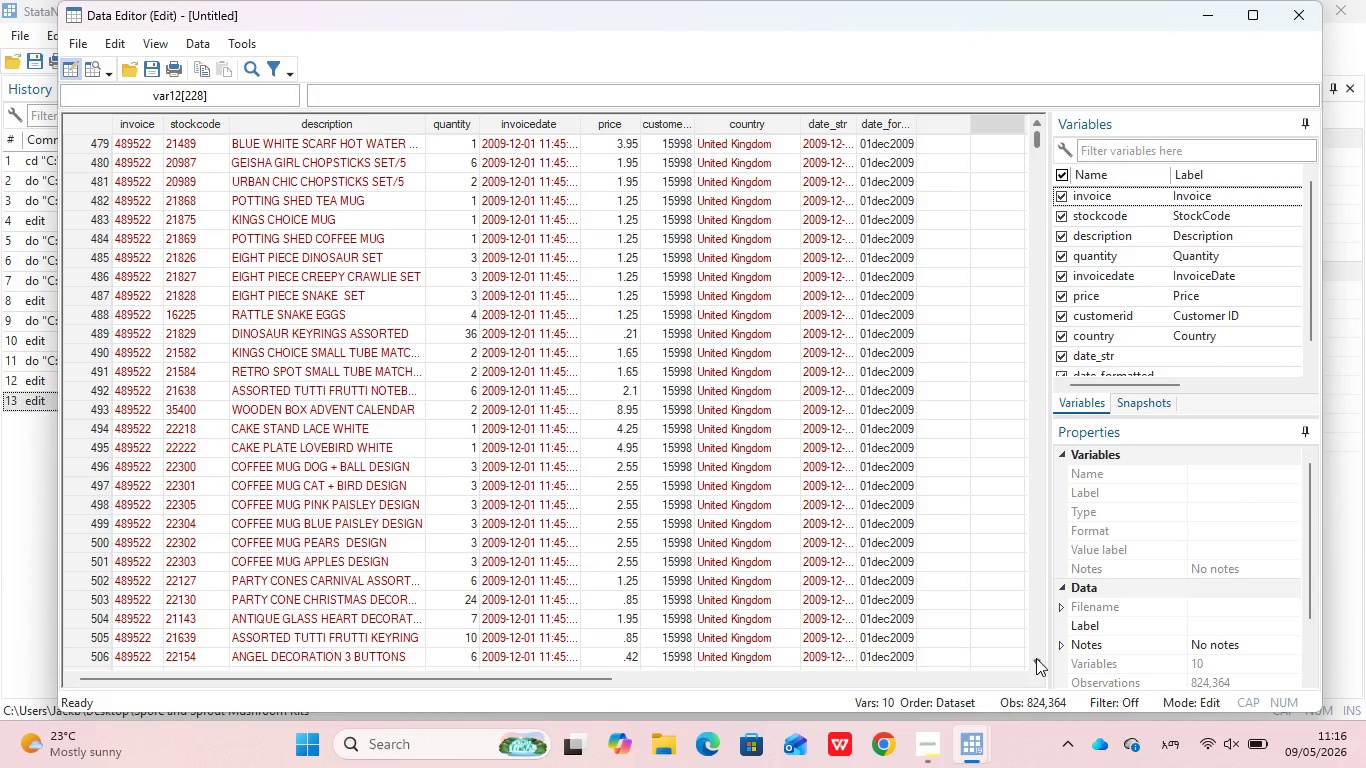 
triple_click([1036, 658])
 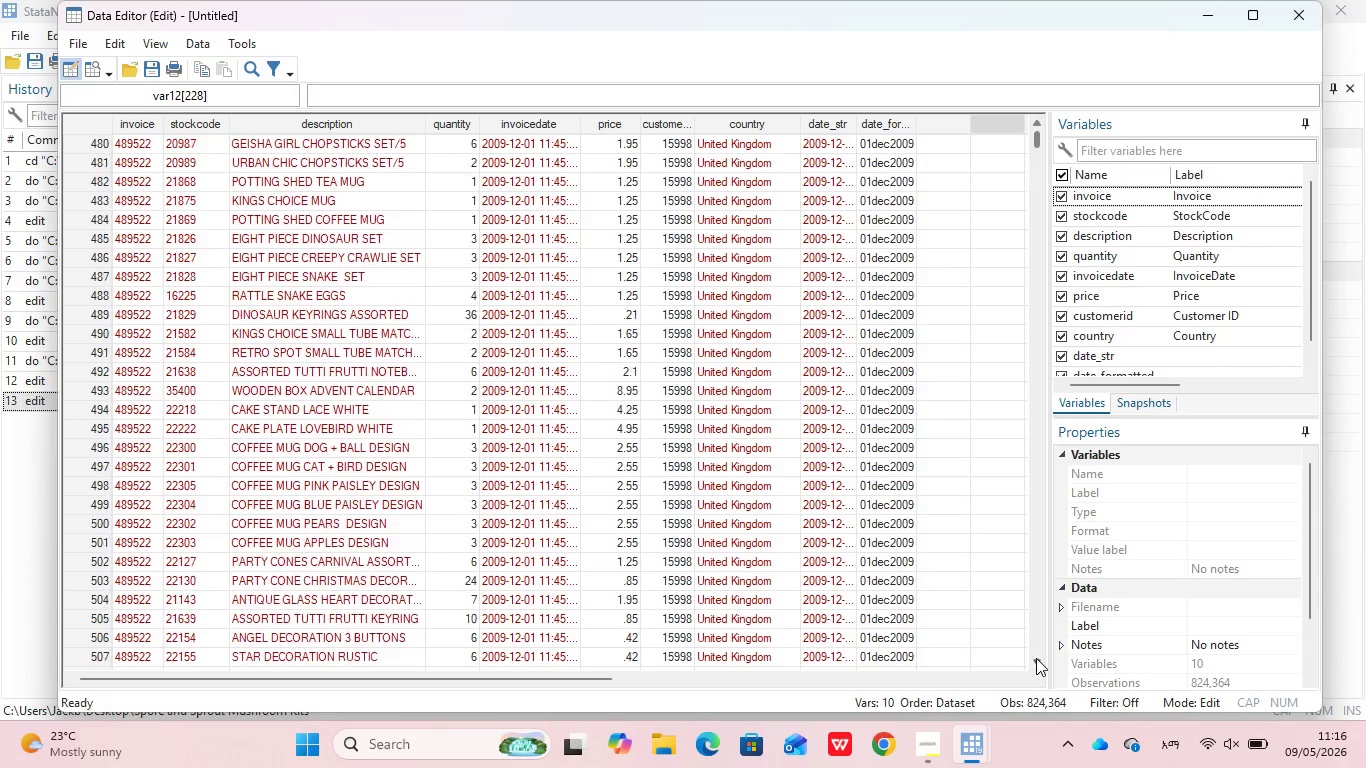 
triple_click([1036, 658])
 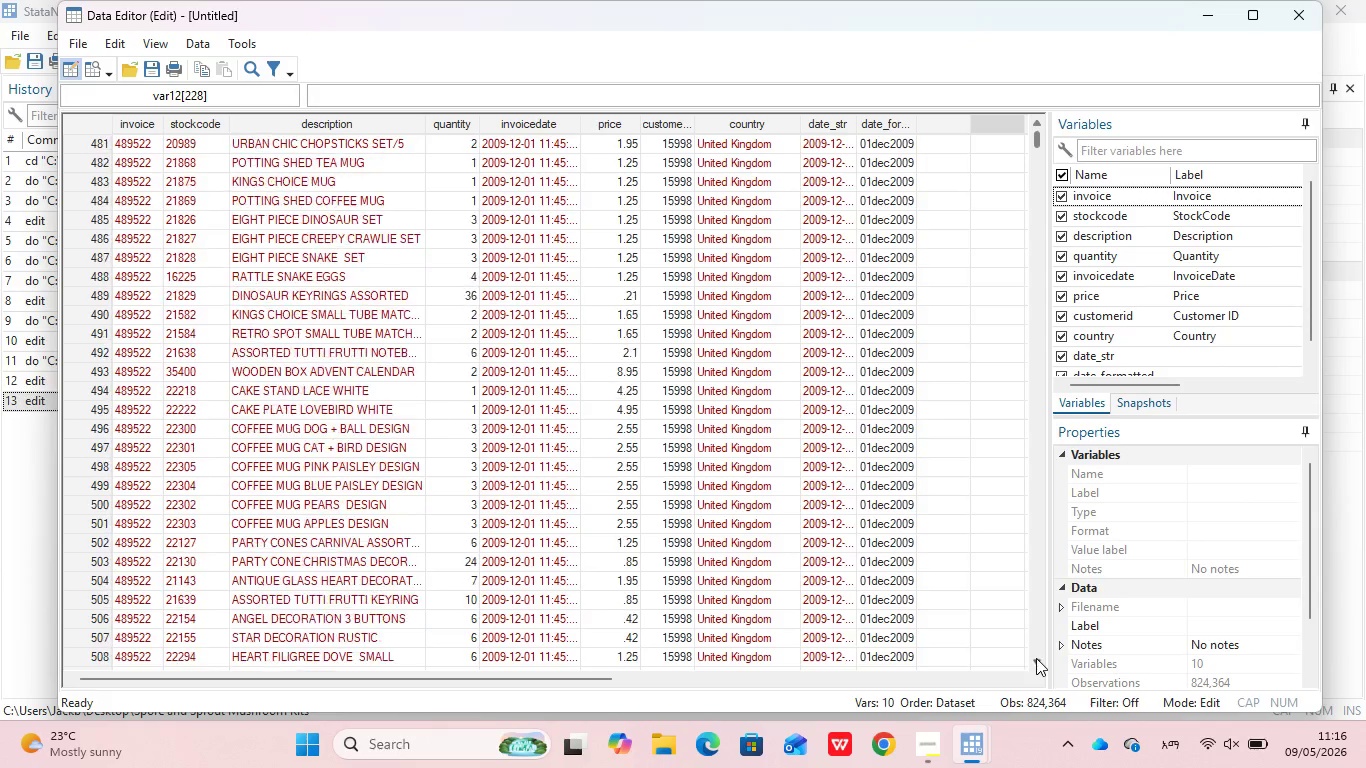 
triple_click([1036, 658])
 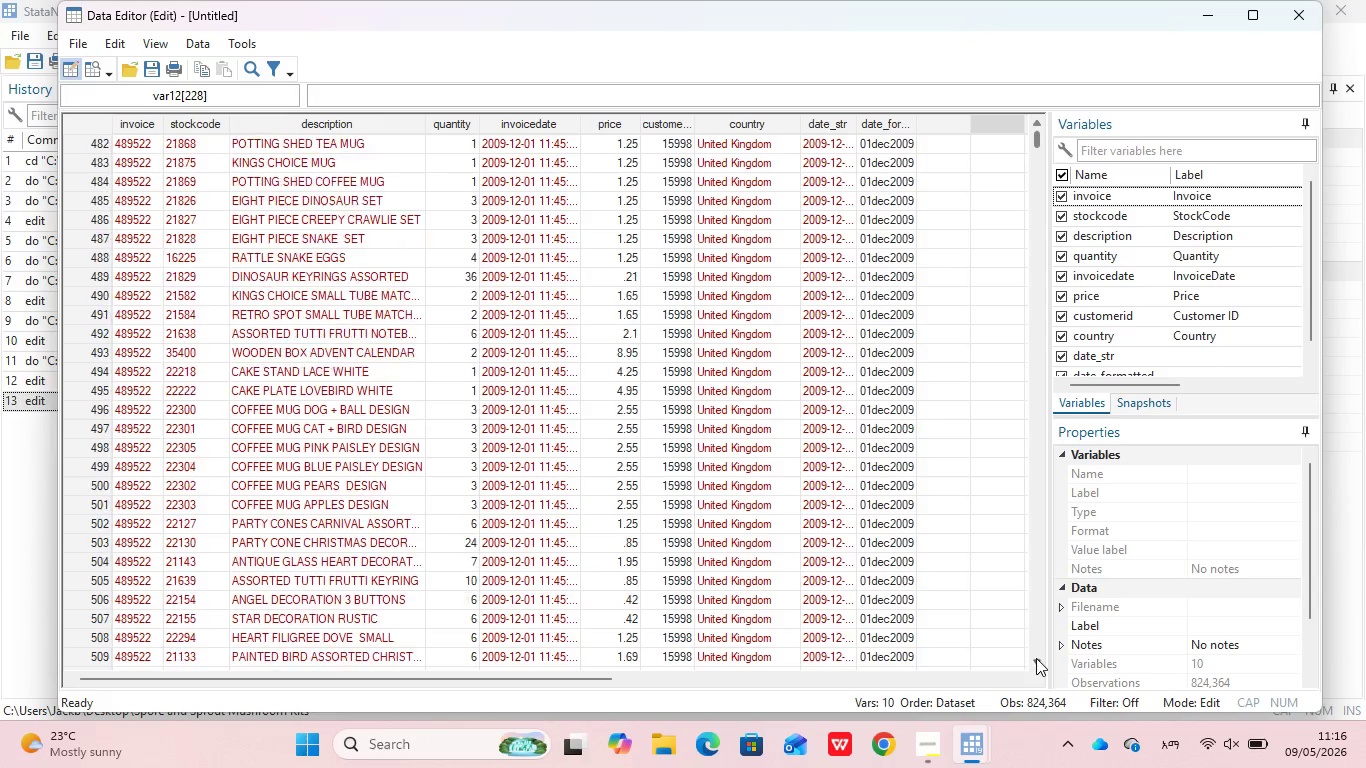 
triple_click([1036, 658])
 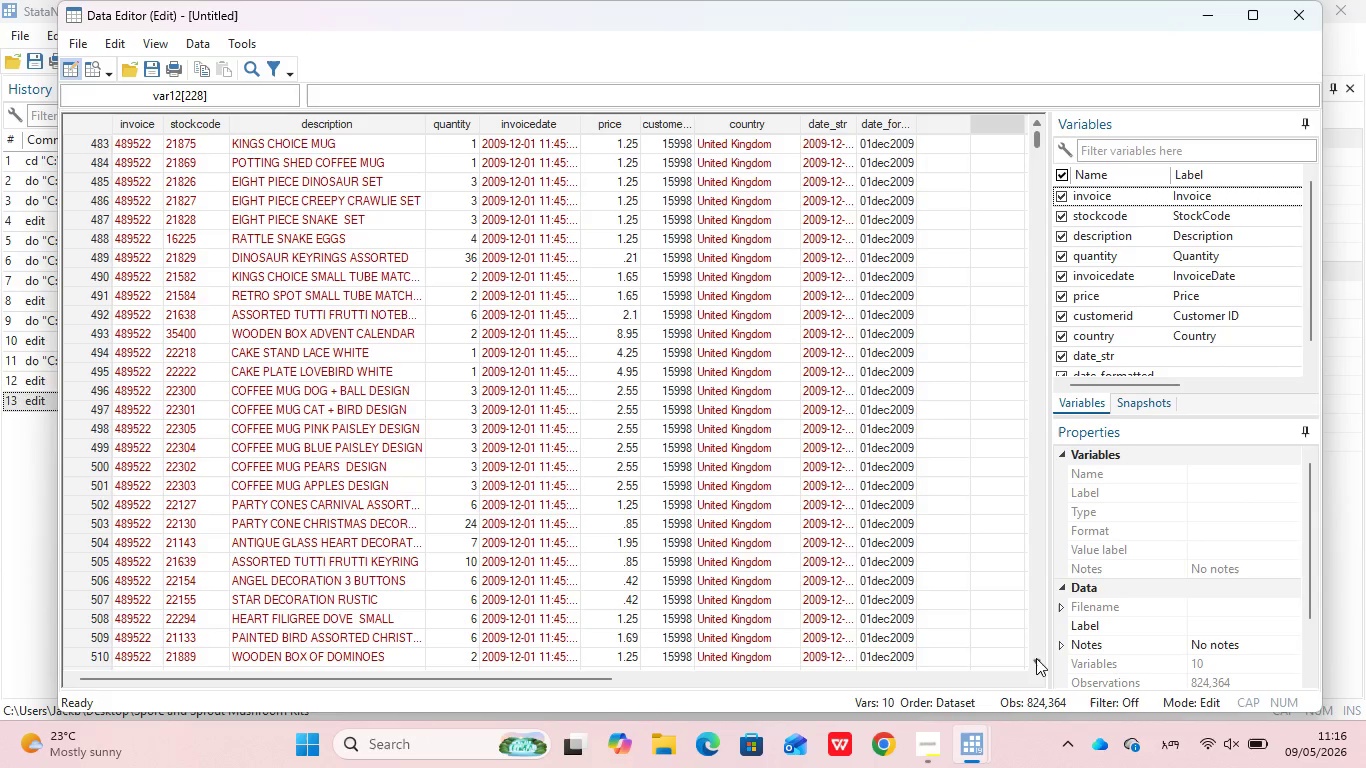 
triple_click([1036, 658])
 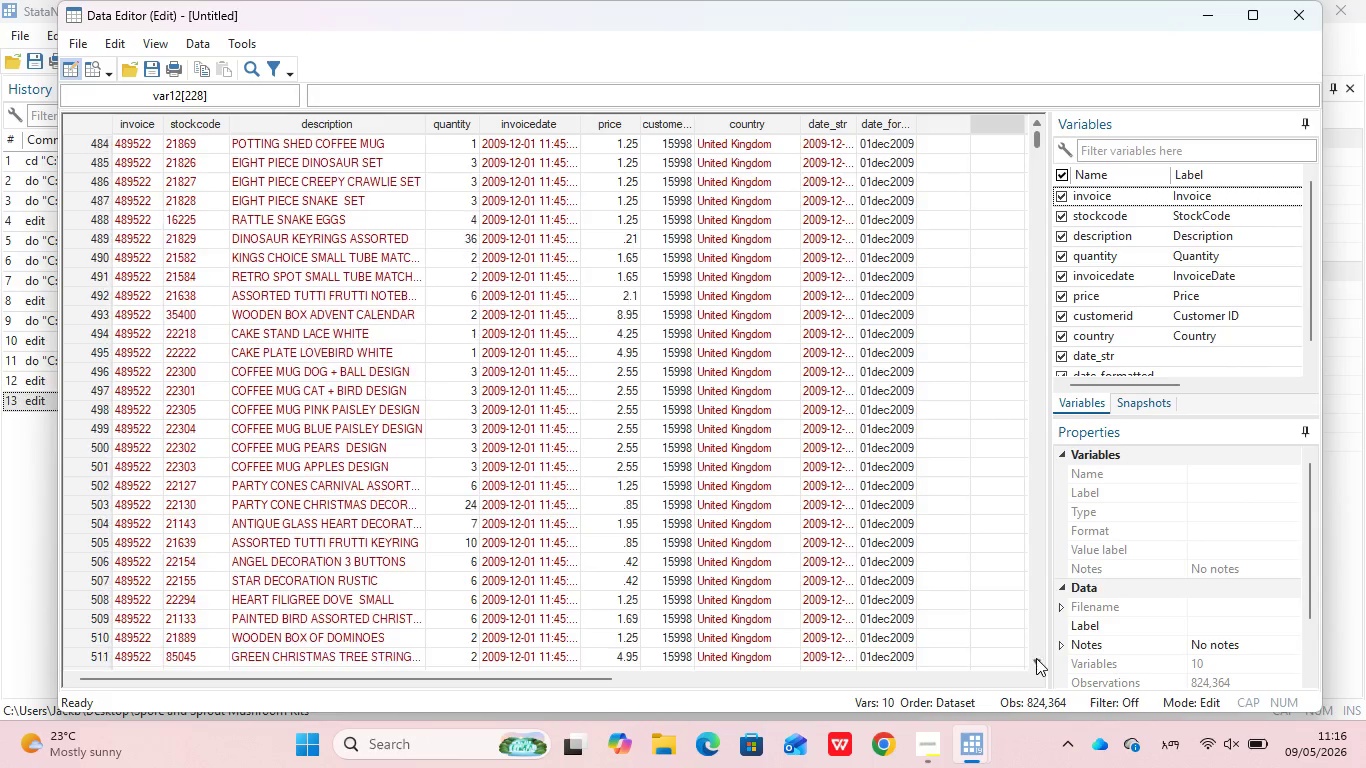 
triple_click([1036, 658])
 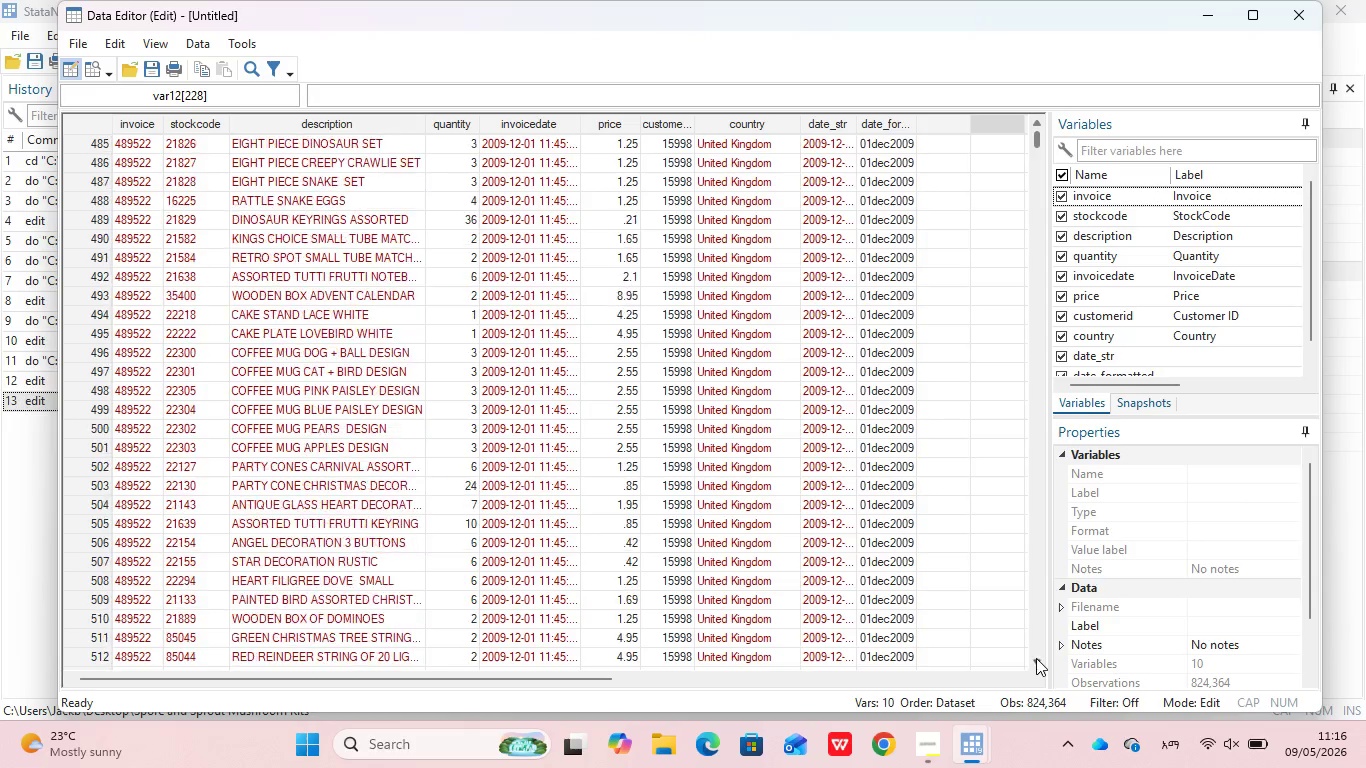 
triple_click([1036, 658])
 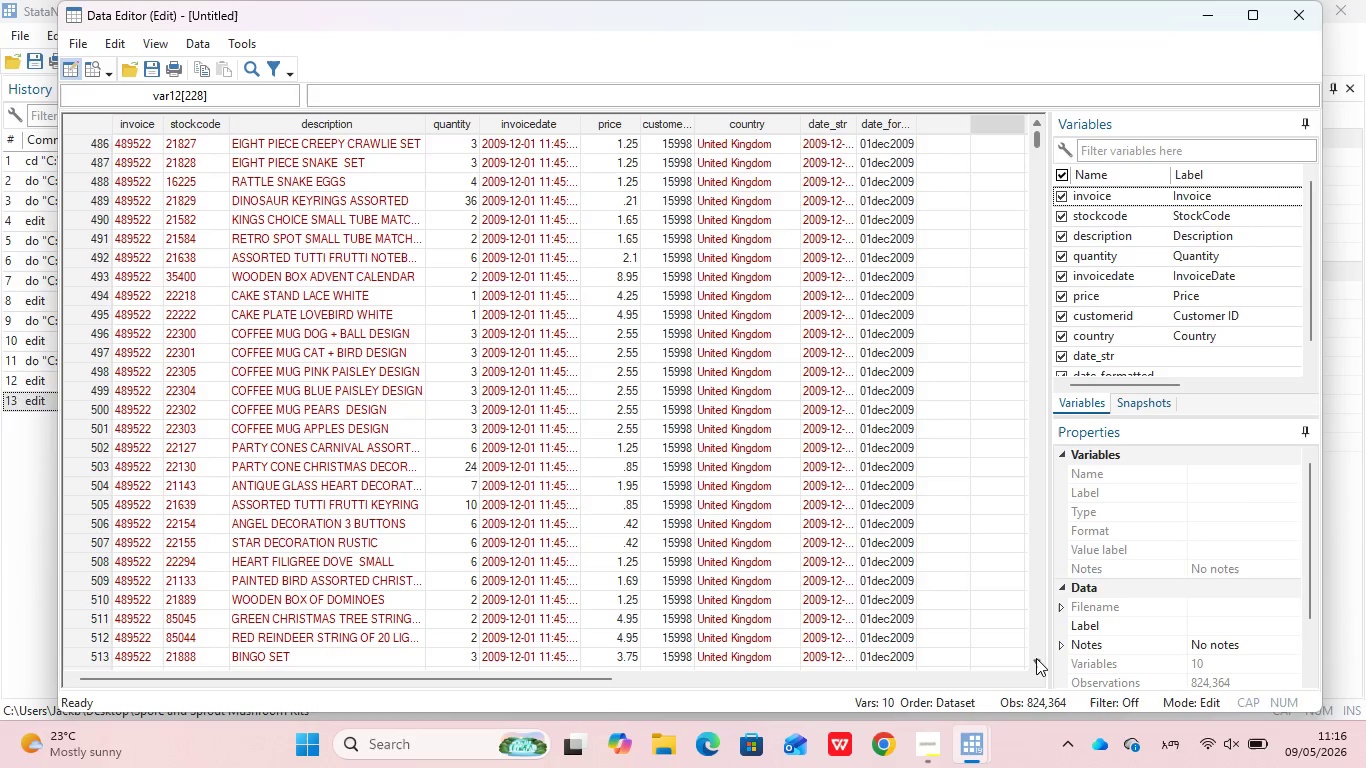 
triple_click([1036, 658])
 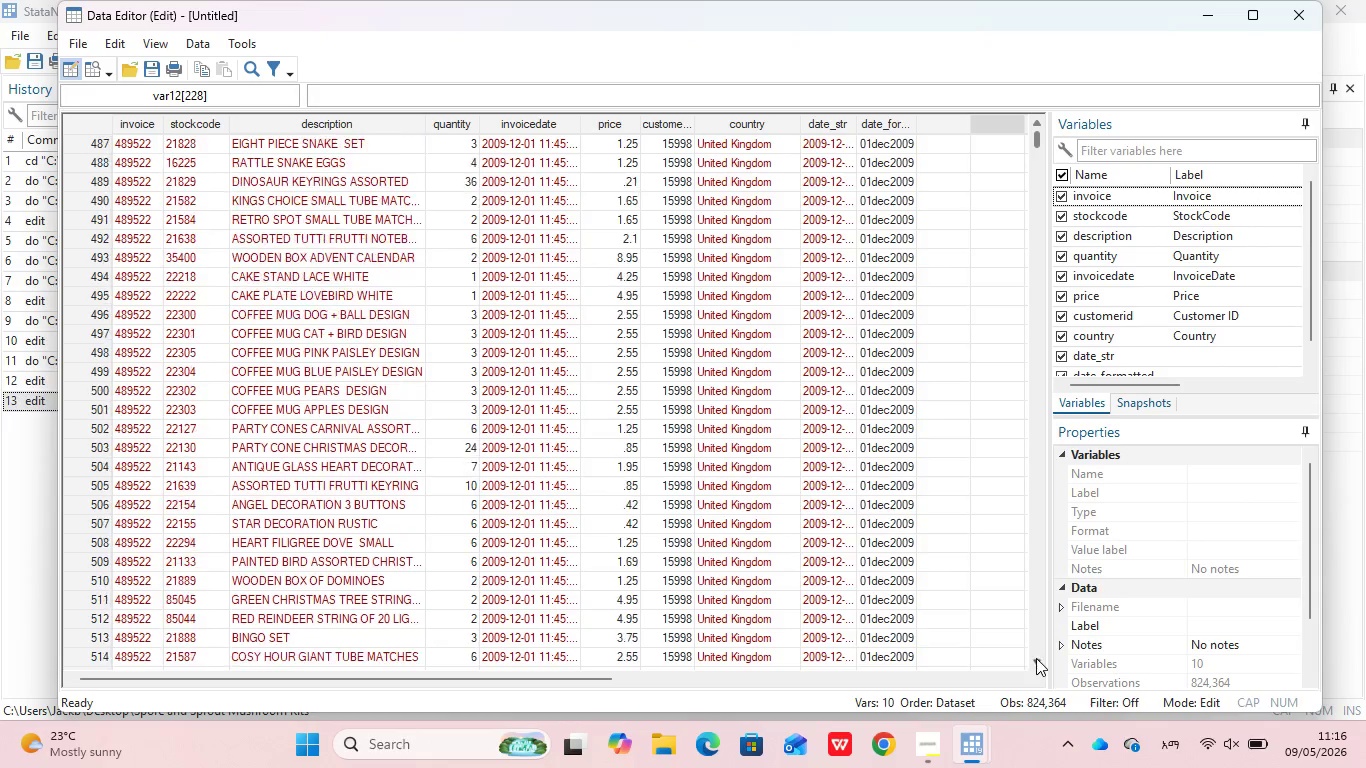 
triple_click([1036, 658])
 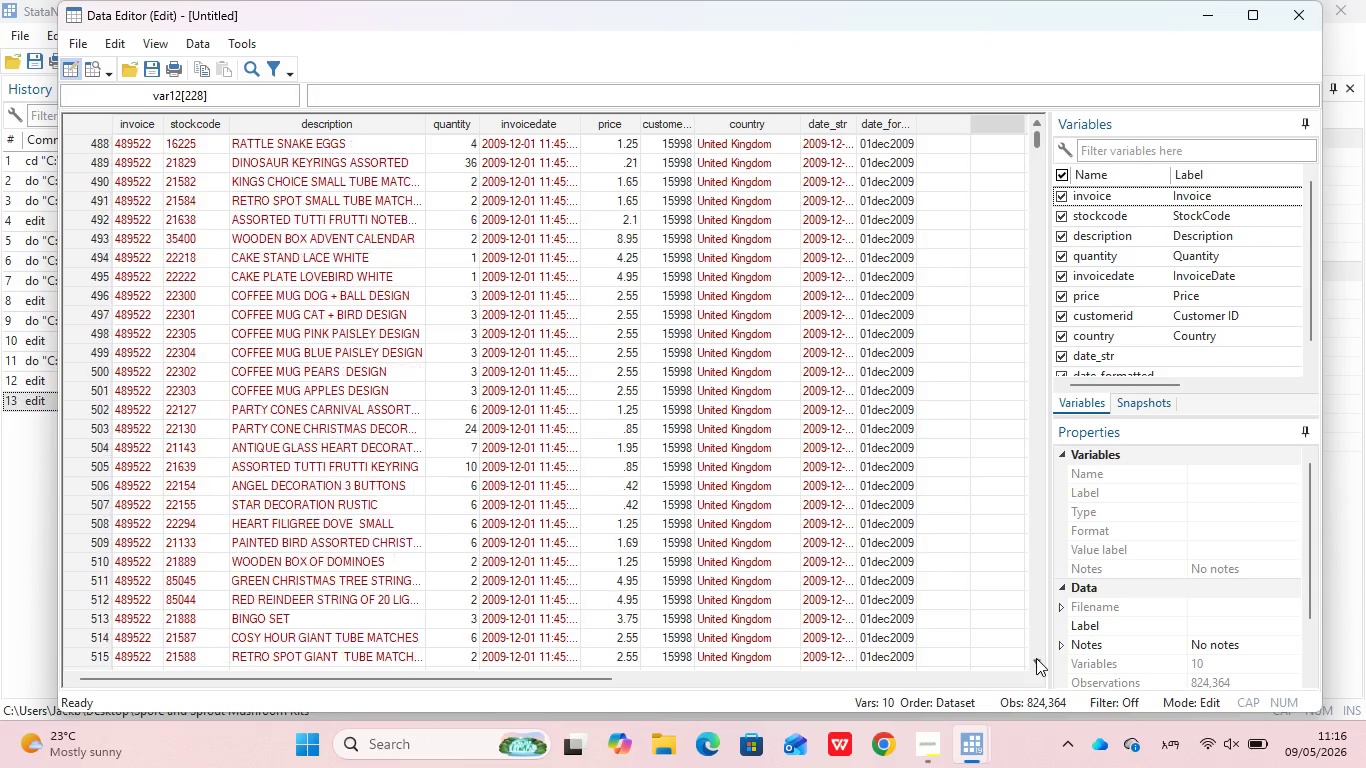 
triple_click([1036, 658])
 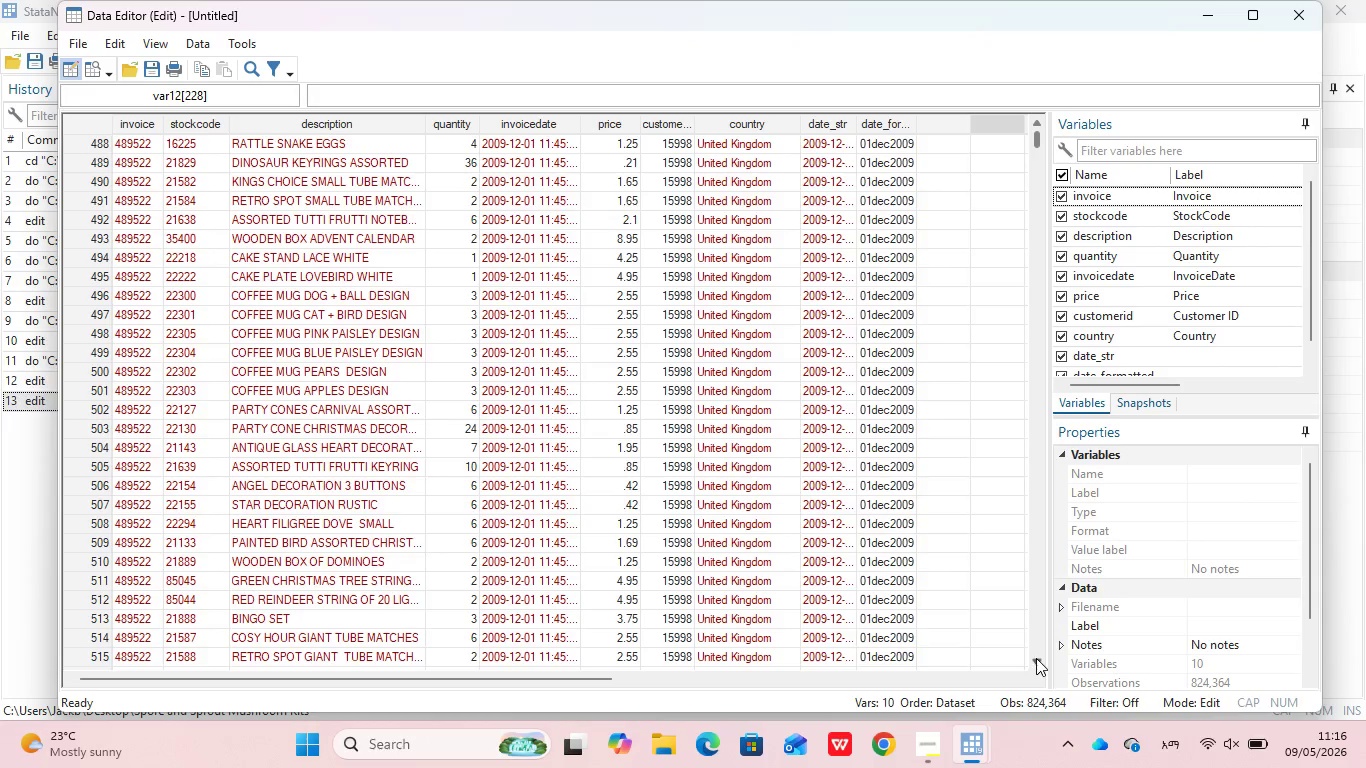 
triple_click([1036, 658])
 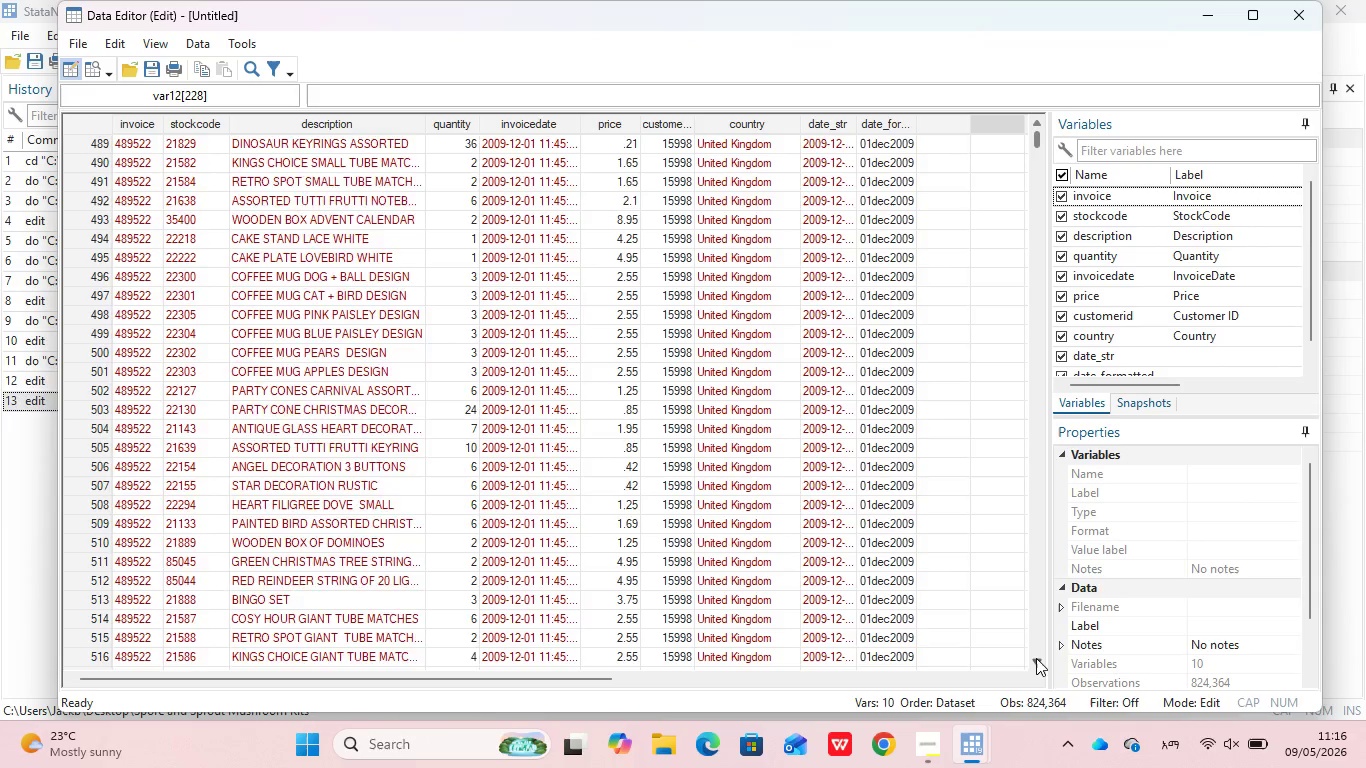 
triple_click([1036, 658])
 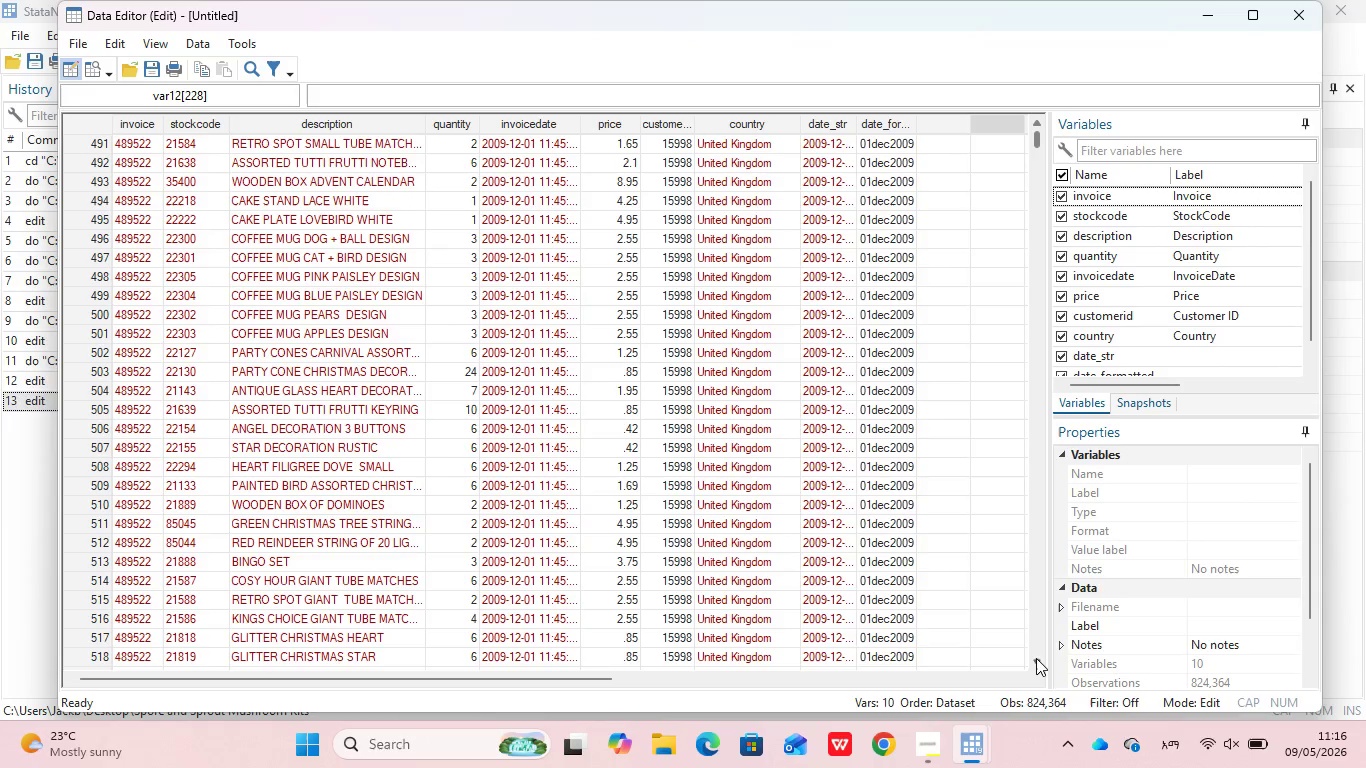 
triple_click([1036, 658])
 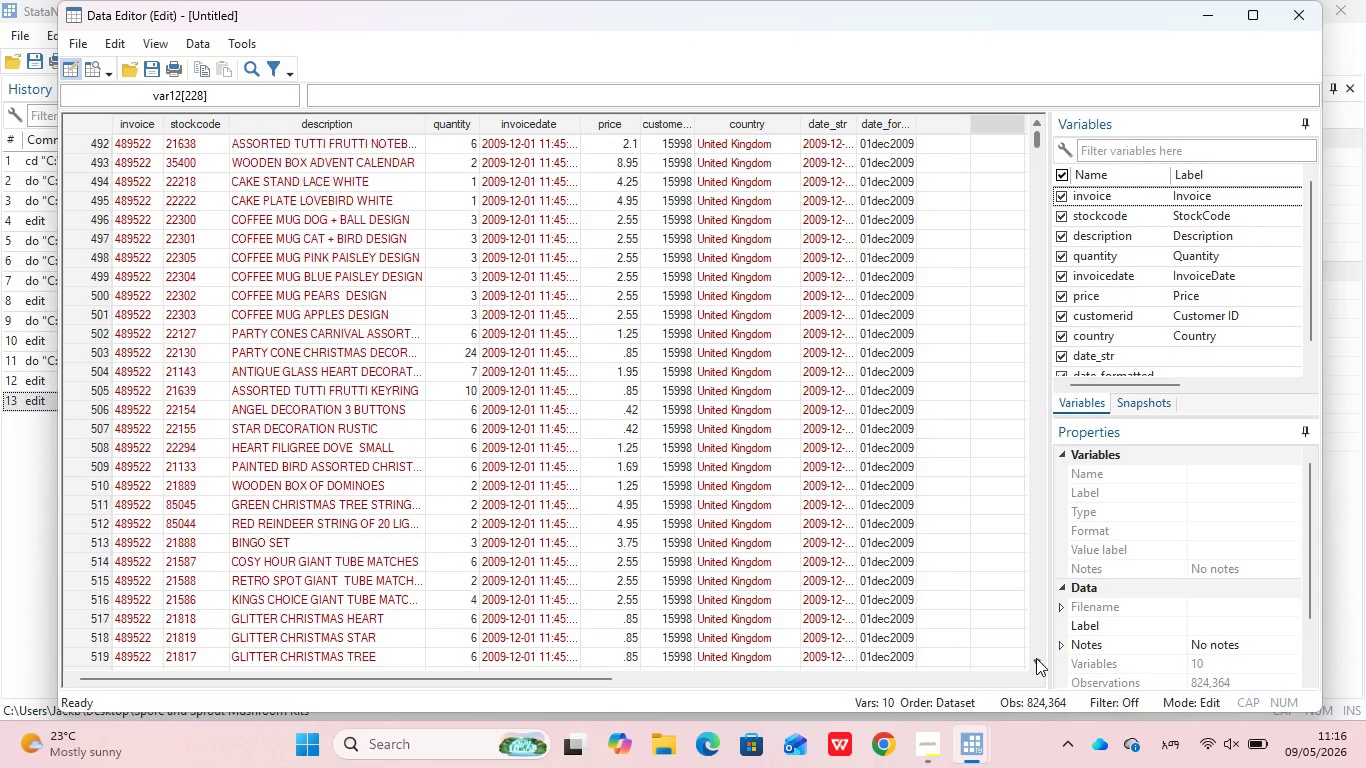 
triple_click([1036, 658])
 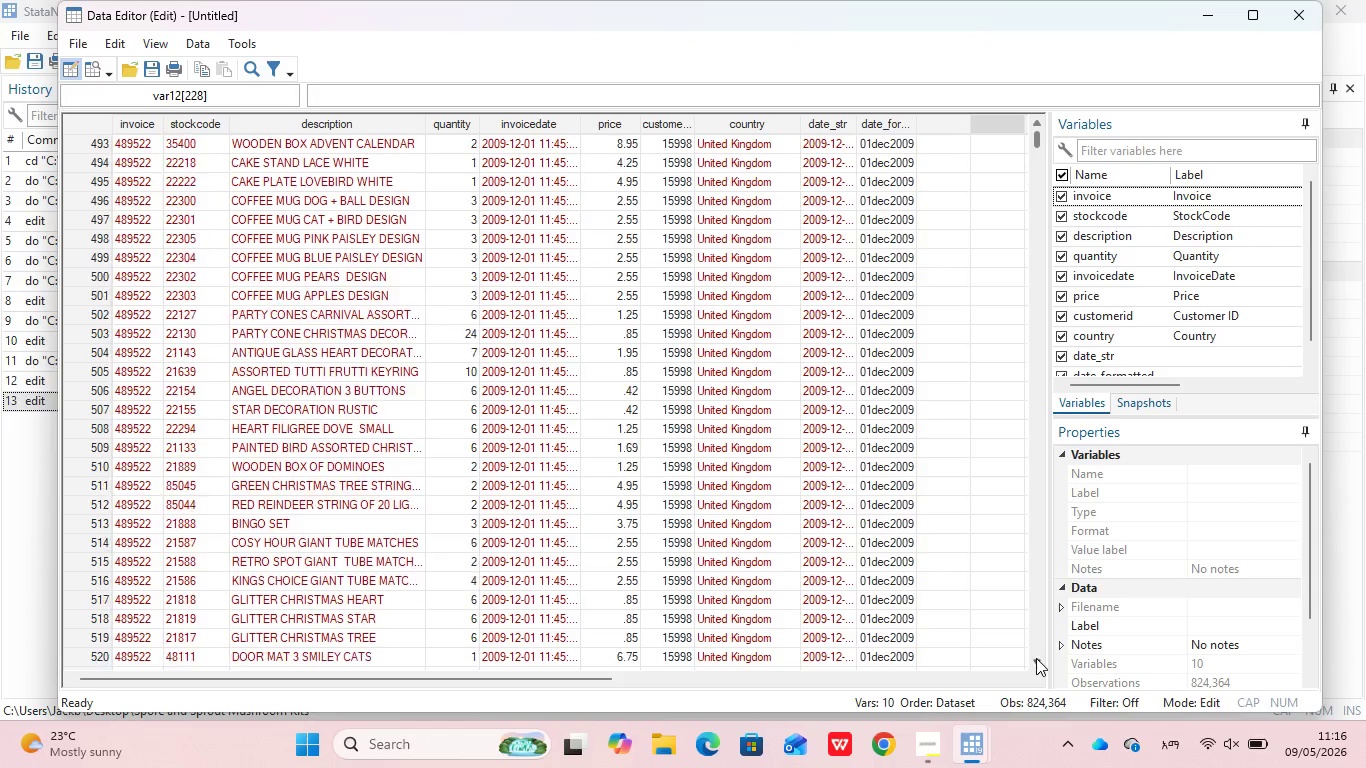 
triple_click([1036, 658])
 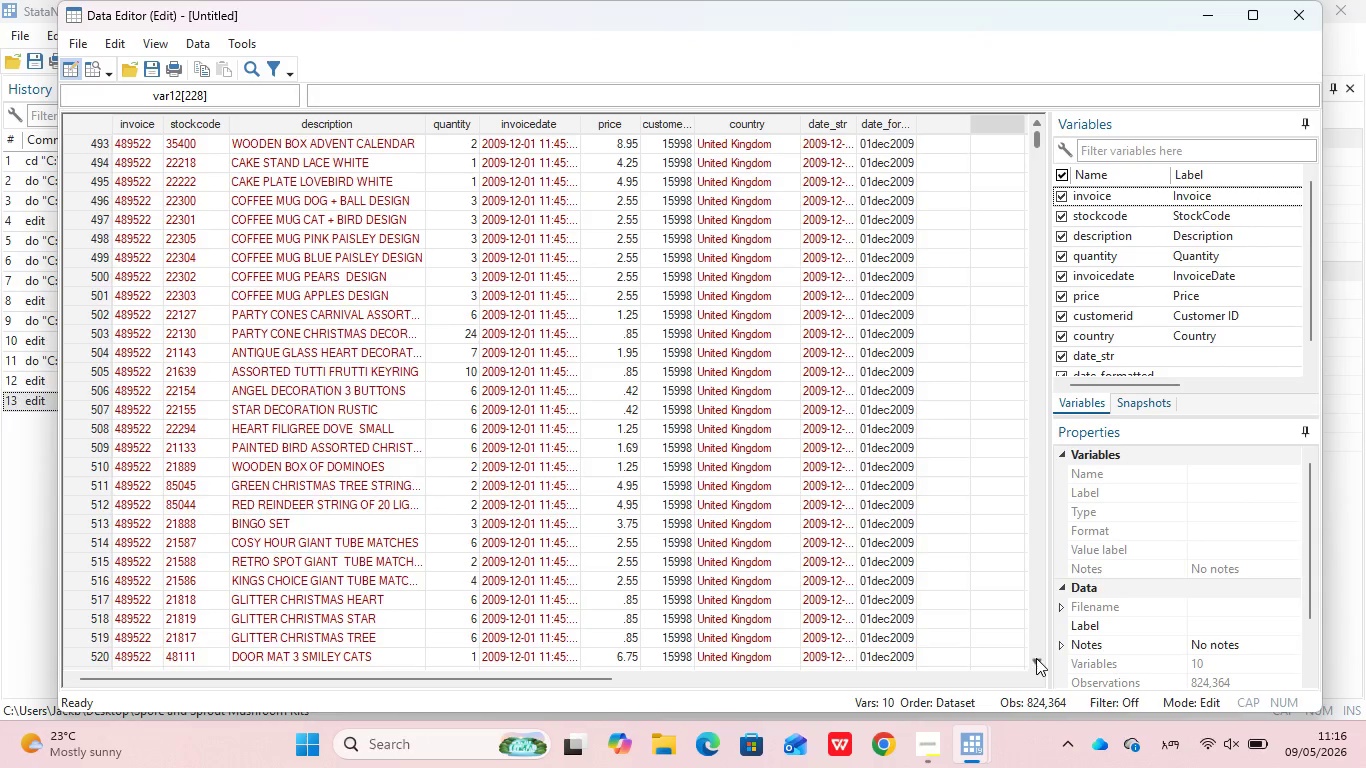 
triple_click([1036, 658])
 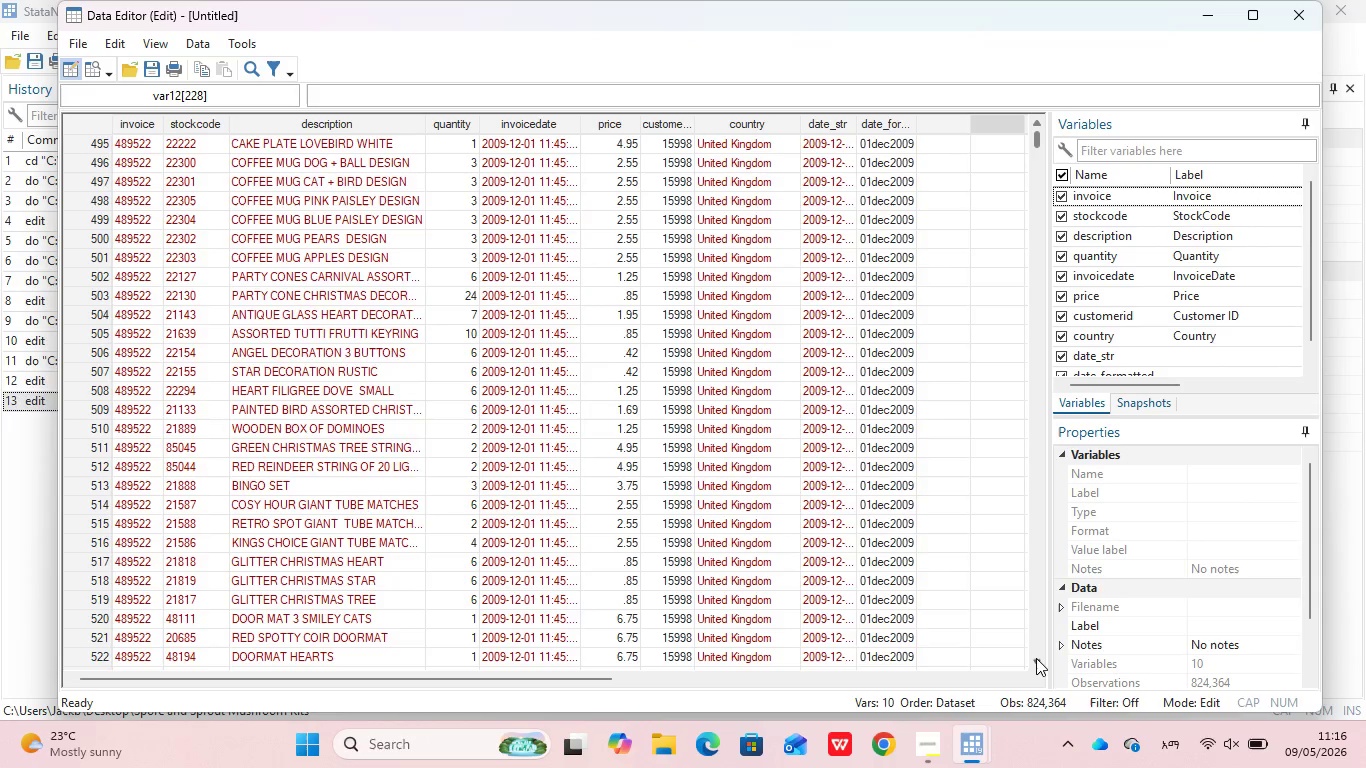 
triple_click([1036, 658])
 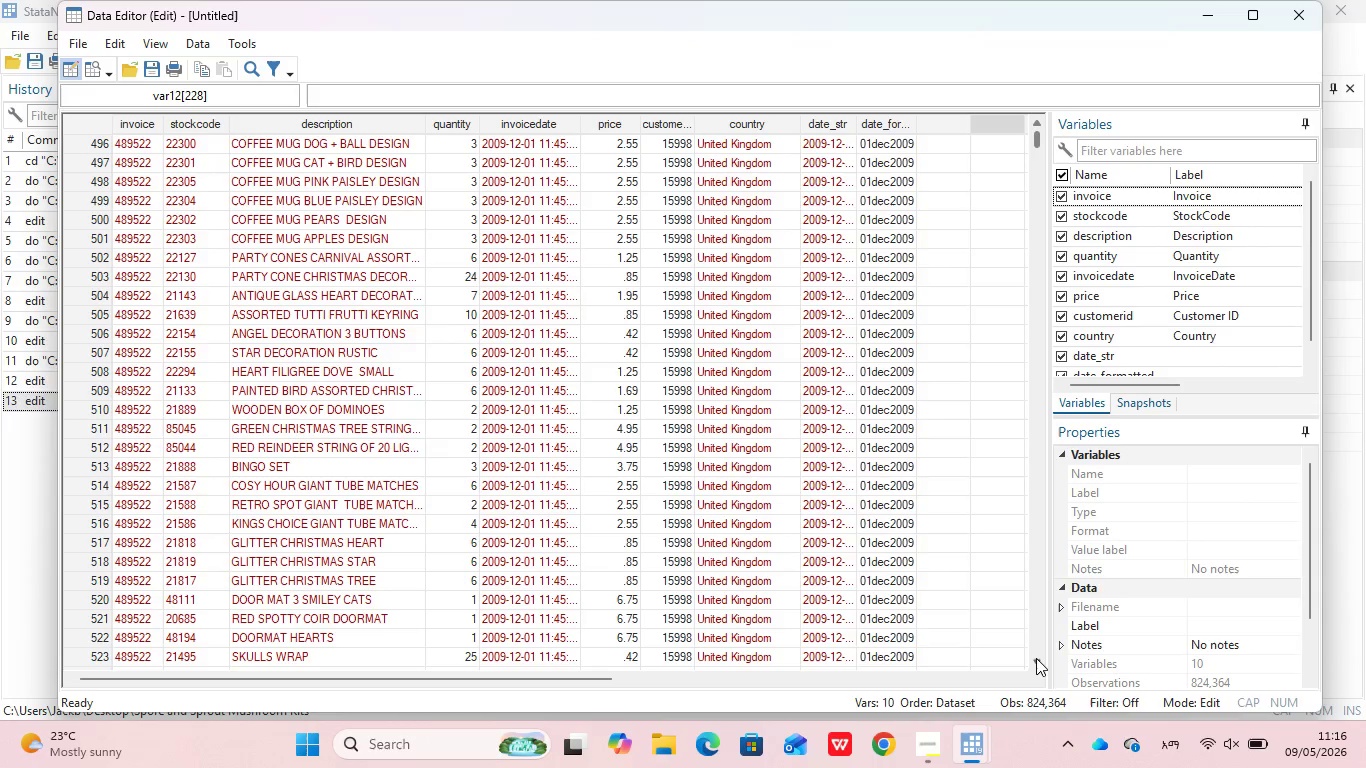 
triple_click([1036, 658])
 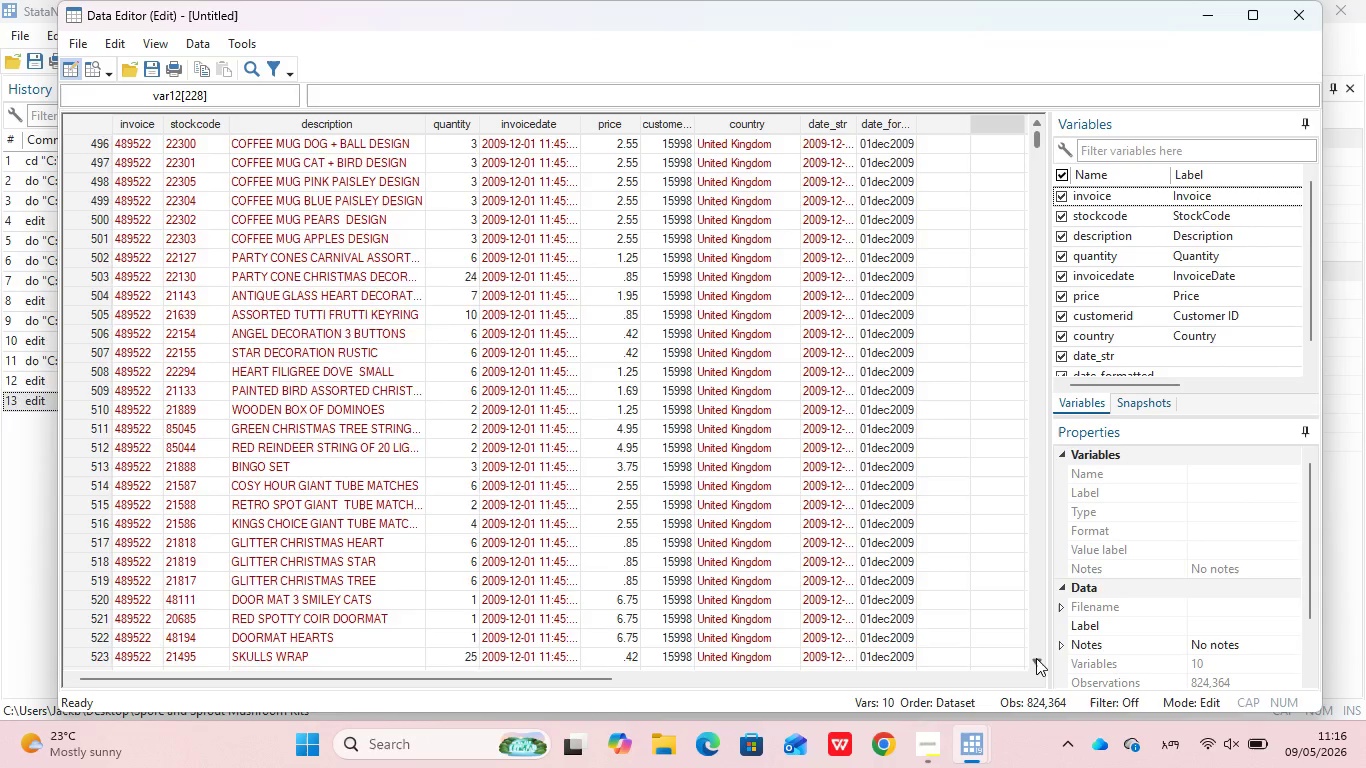 
triple_click([1036, 658])
 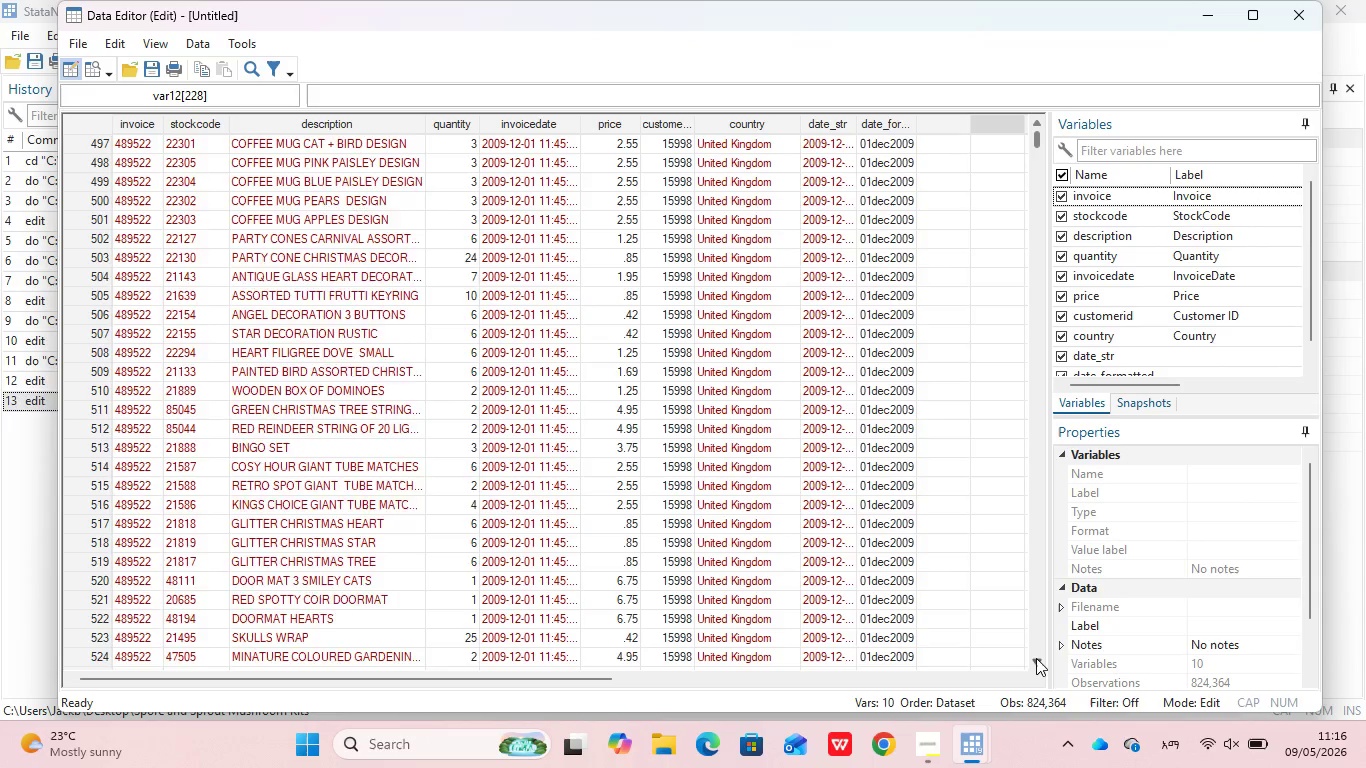 
triple_click([1036, 658])
 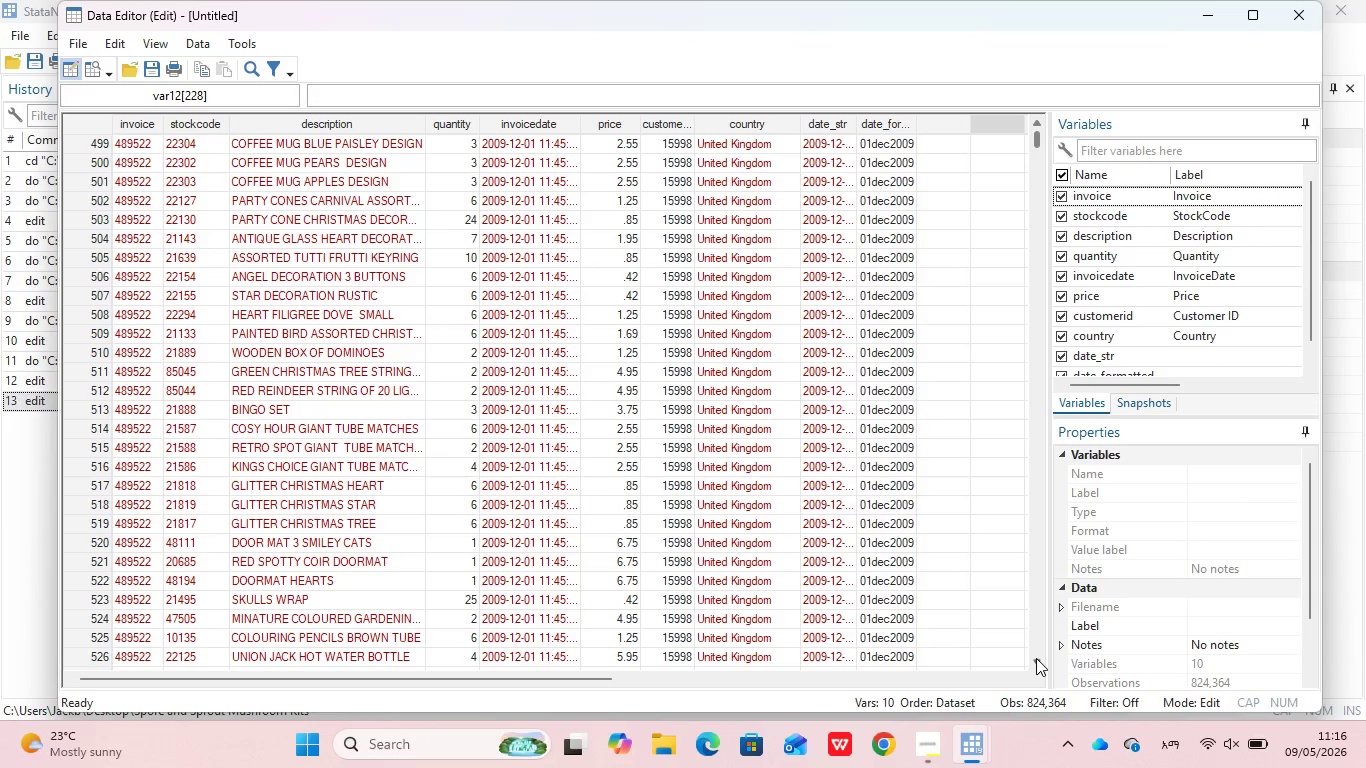 
triple_click([1036, 658])
 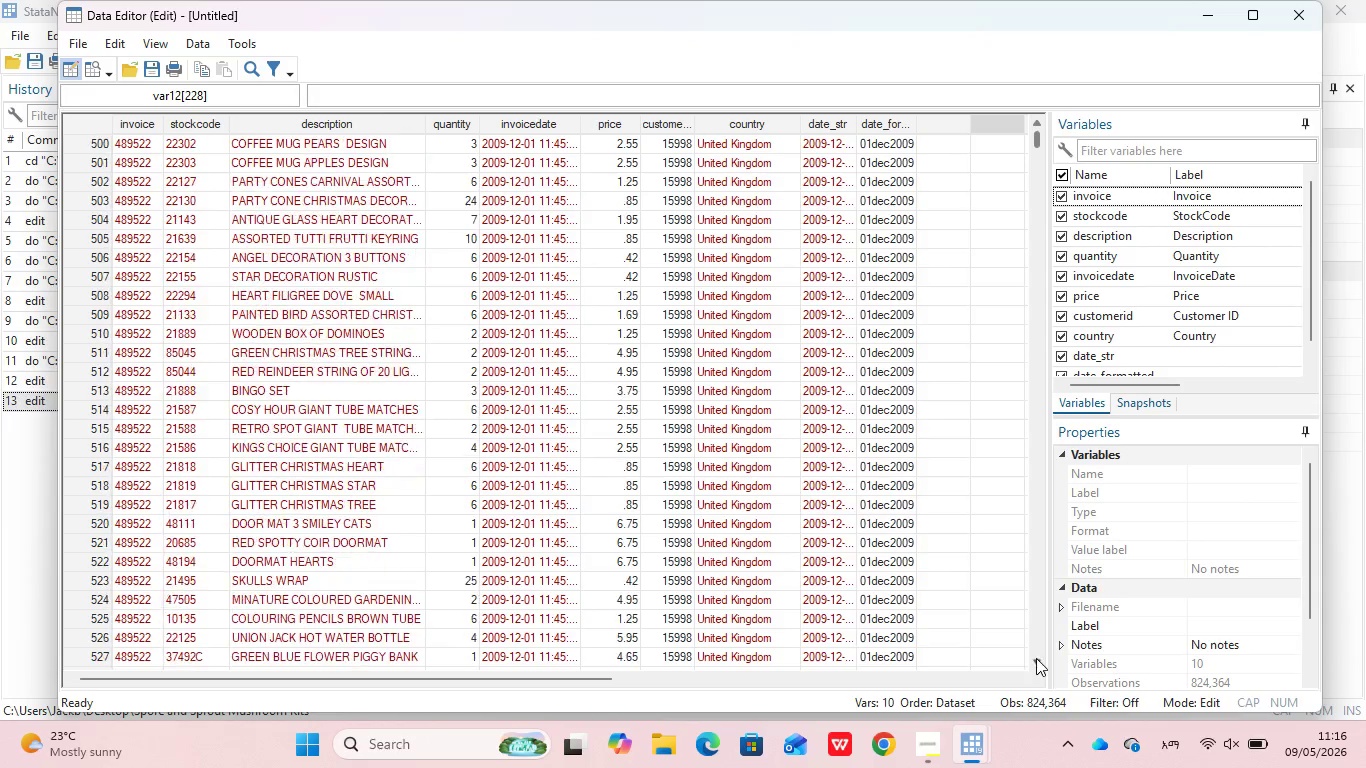 
triple_click([1036, 658])
 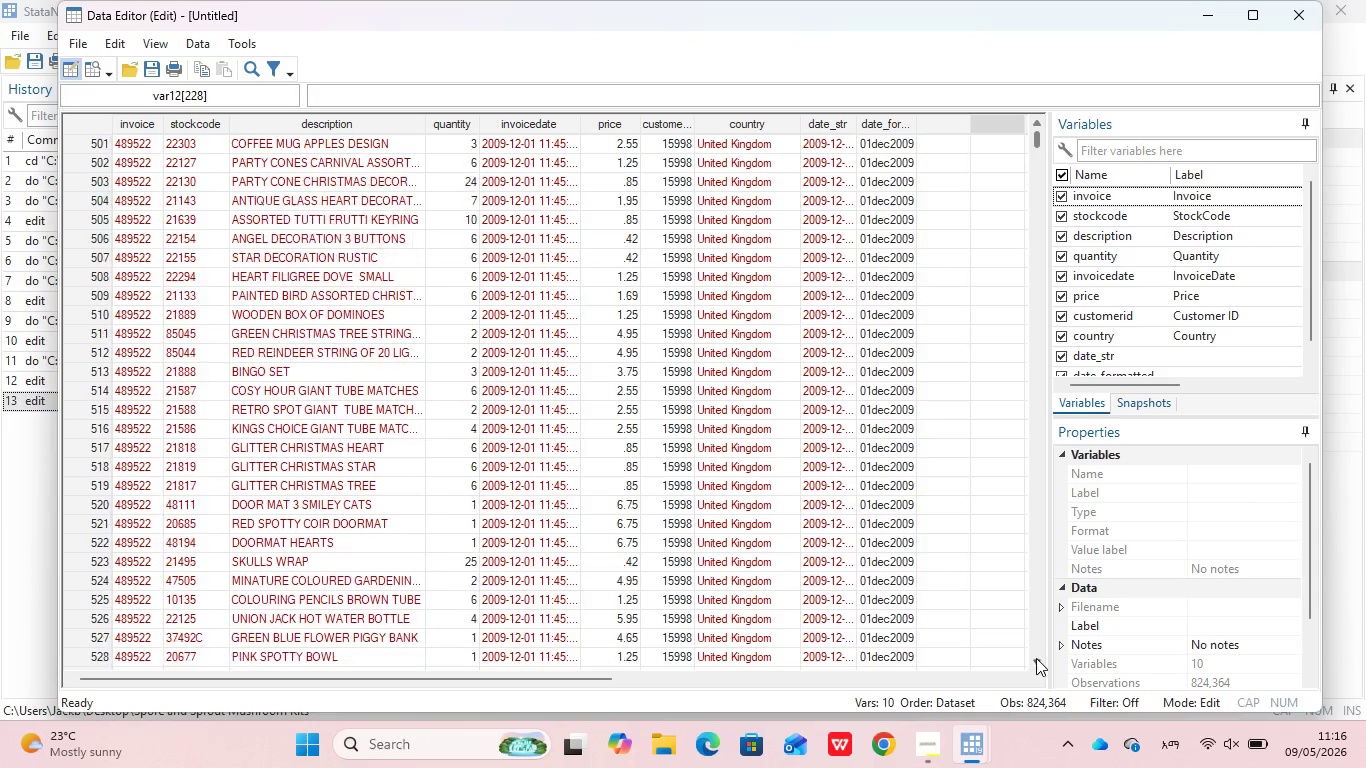 
triple_click([1036, 658])
 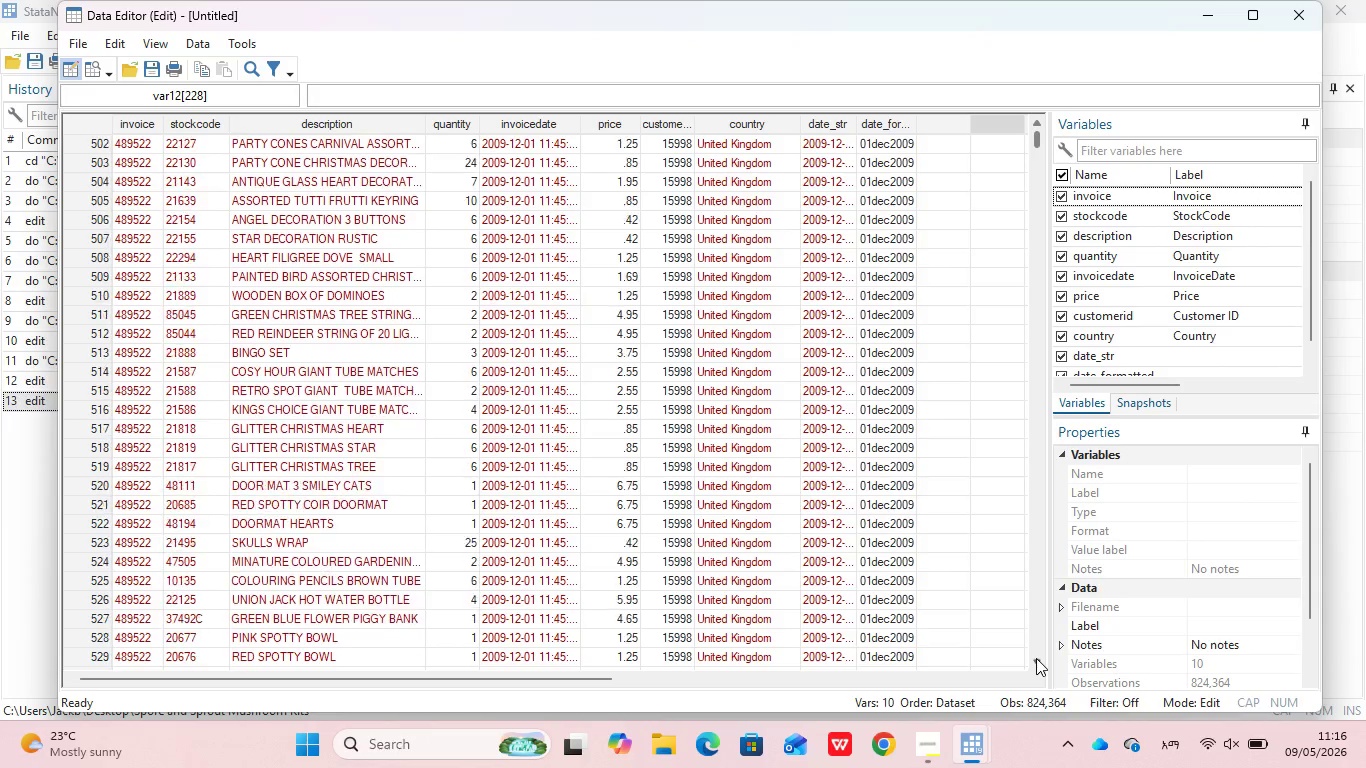 
triple_click([1036, 658])
 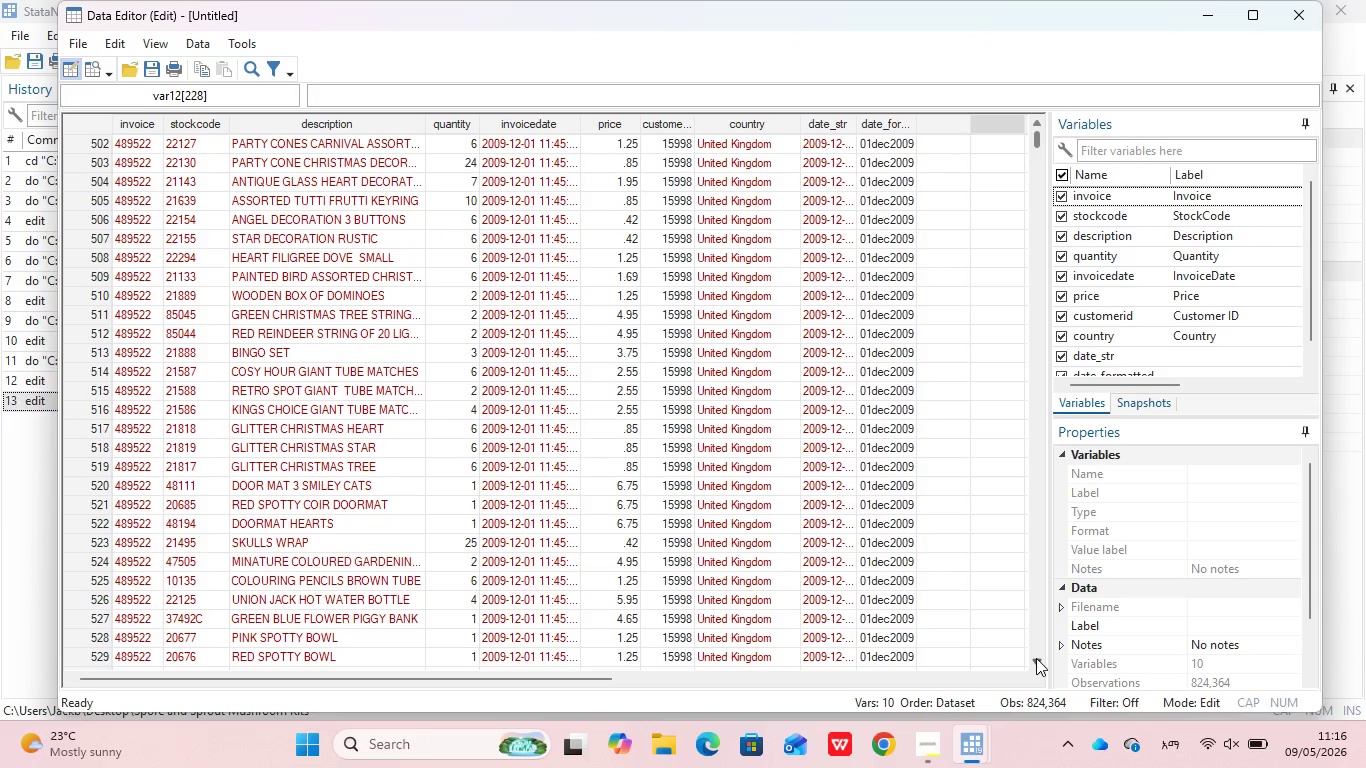 
triple_click([1036, 658])
 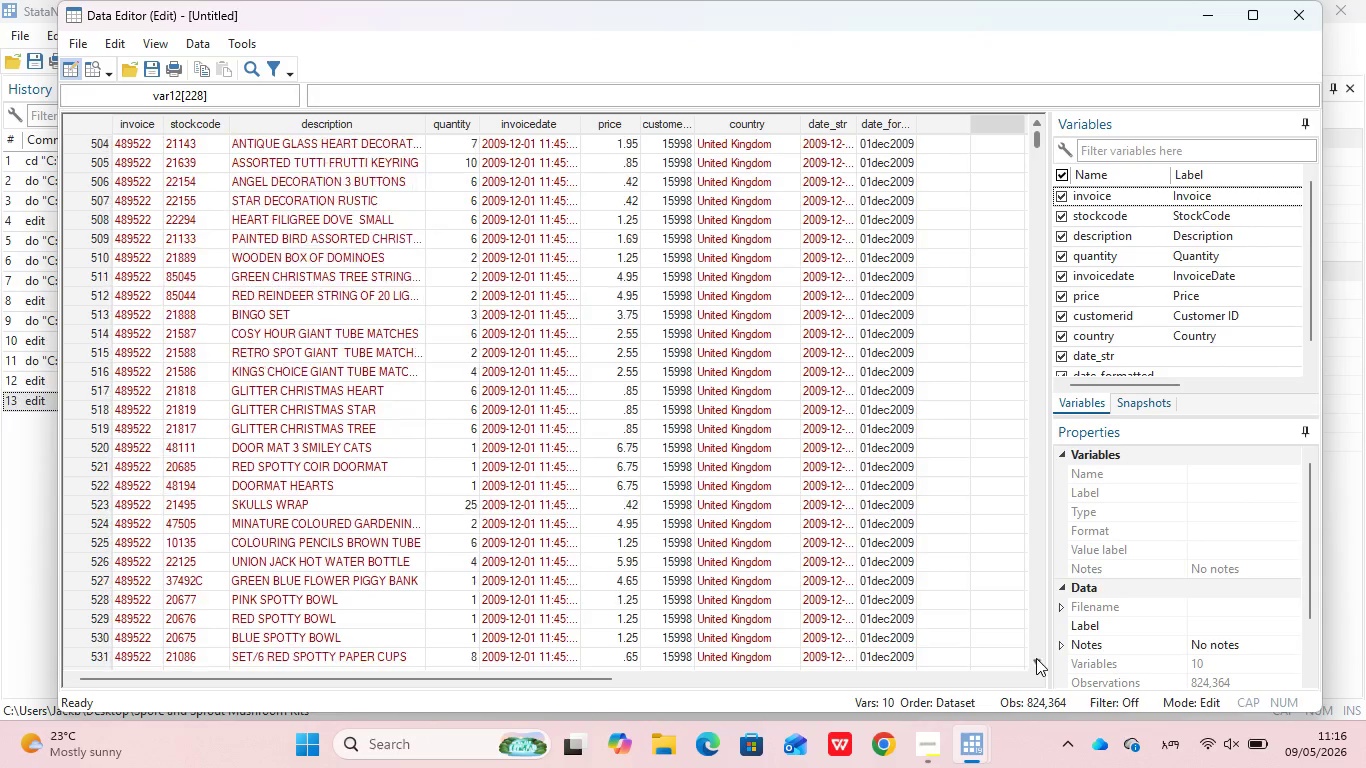 
triple_click([1036, 658])
 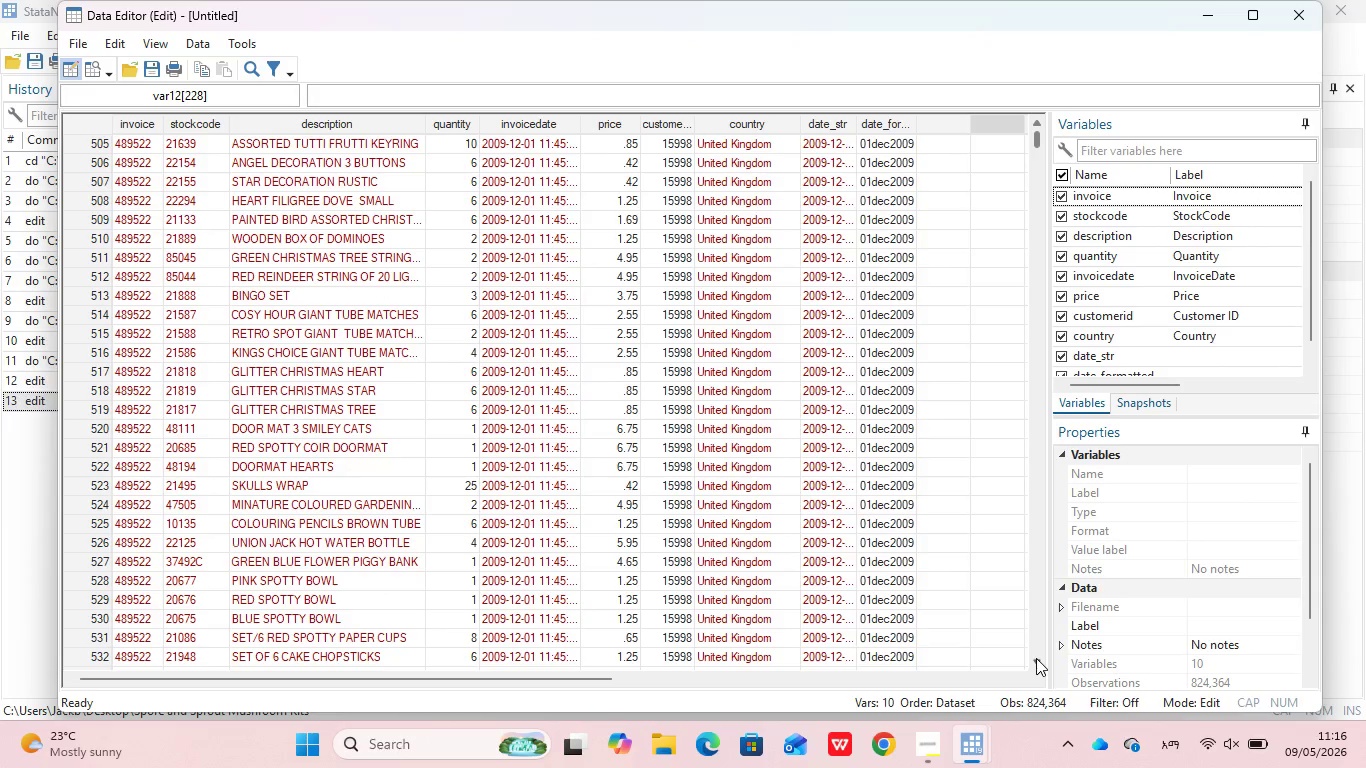 
double_click([1036, 658])
 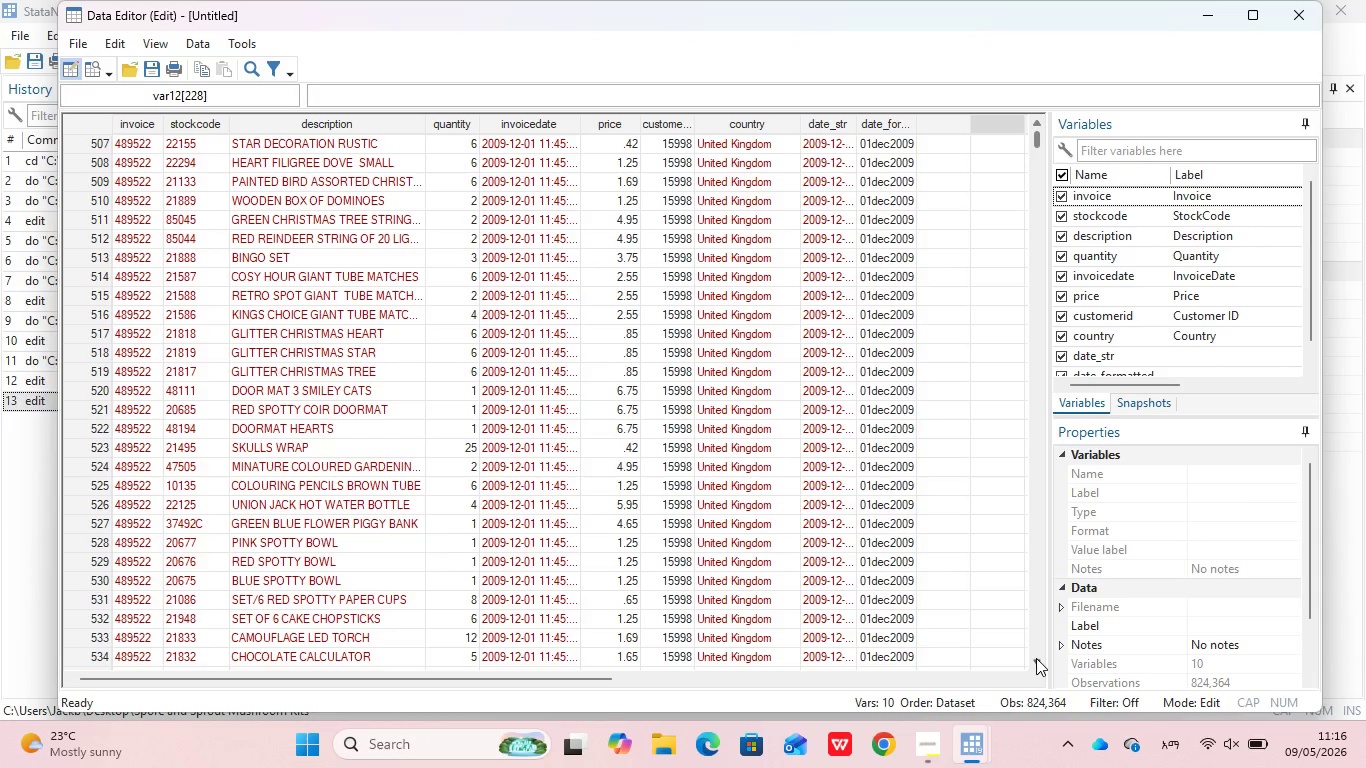 
double_click([1036, 658])
 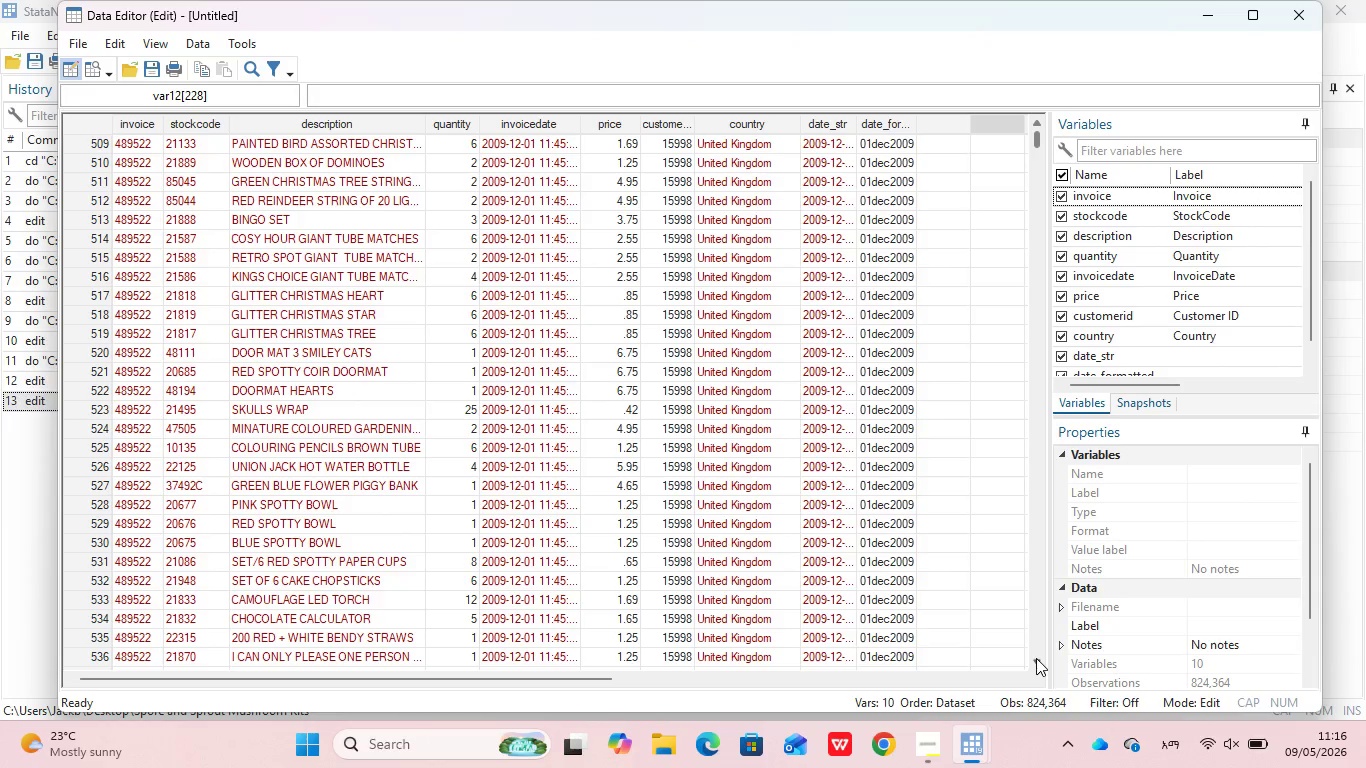 
triple_click([1036, 658])
 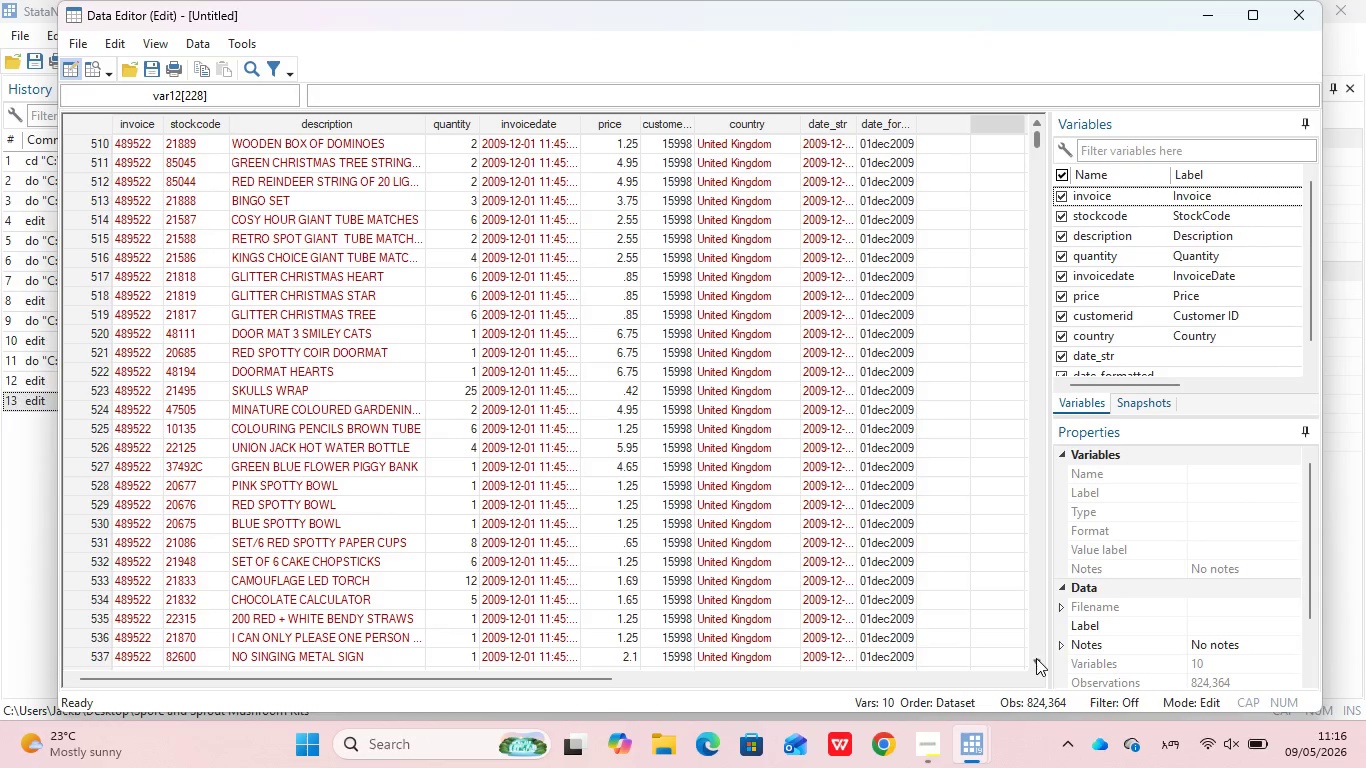 
triple_click([1036, 658])
 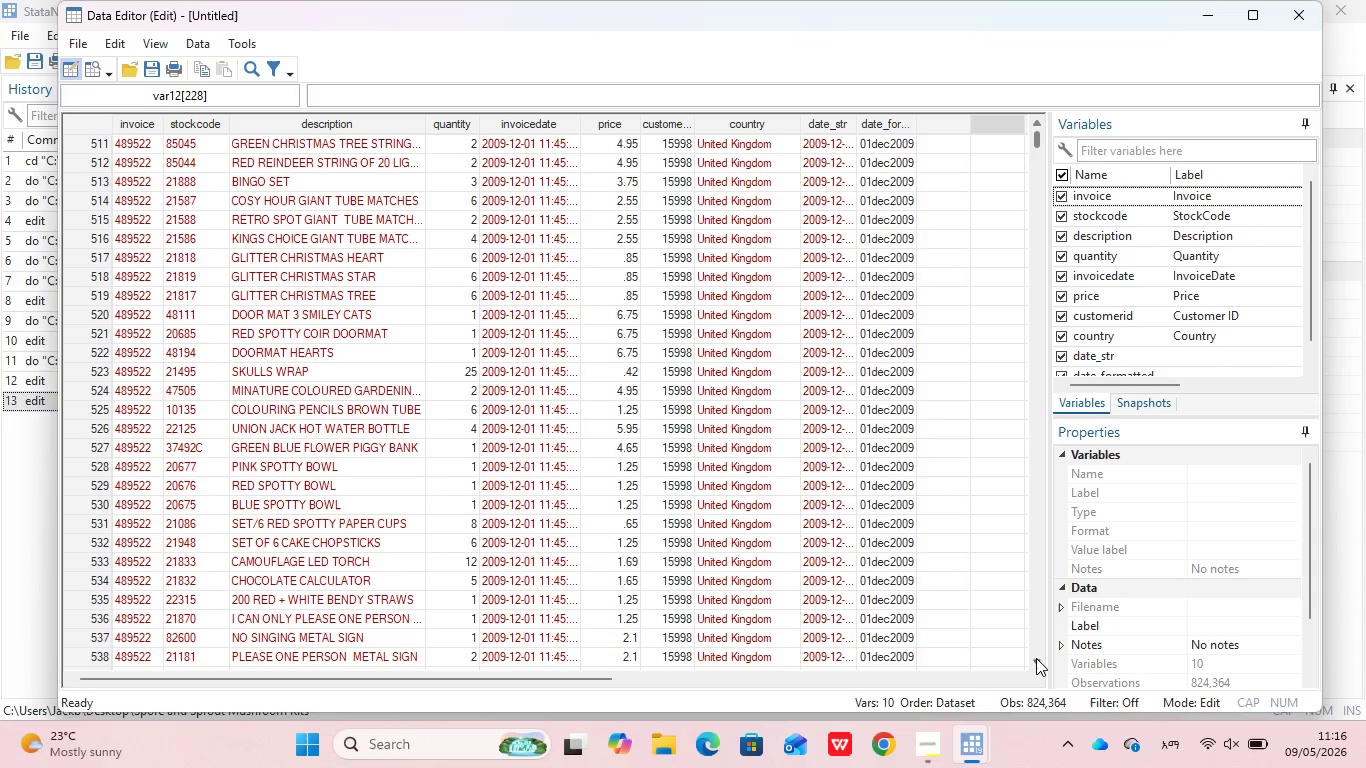 
triple_click([1036, 658])
 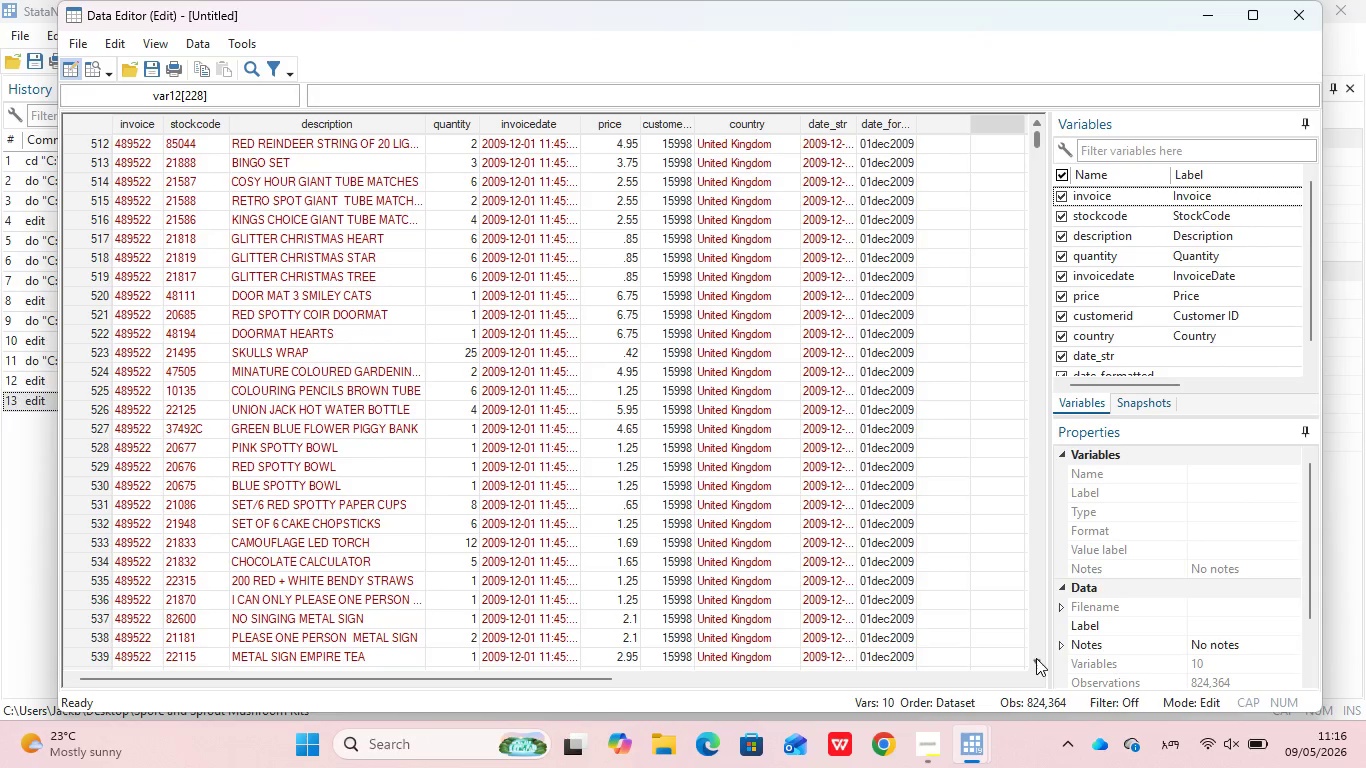 
triple_click([1036, 658])
 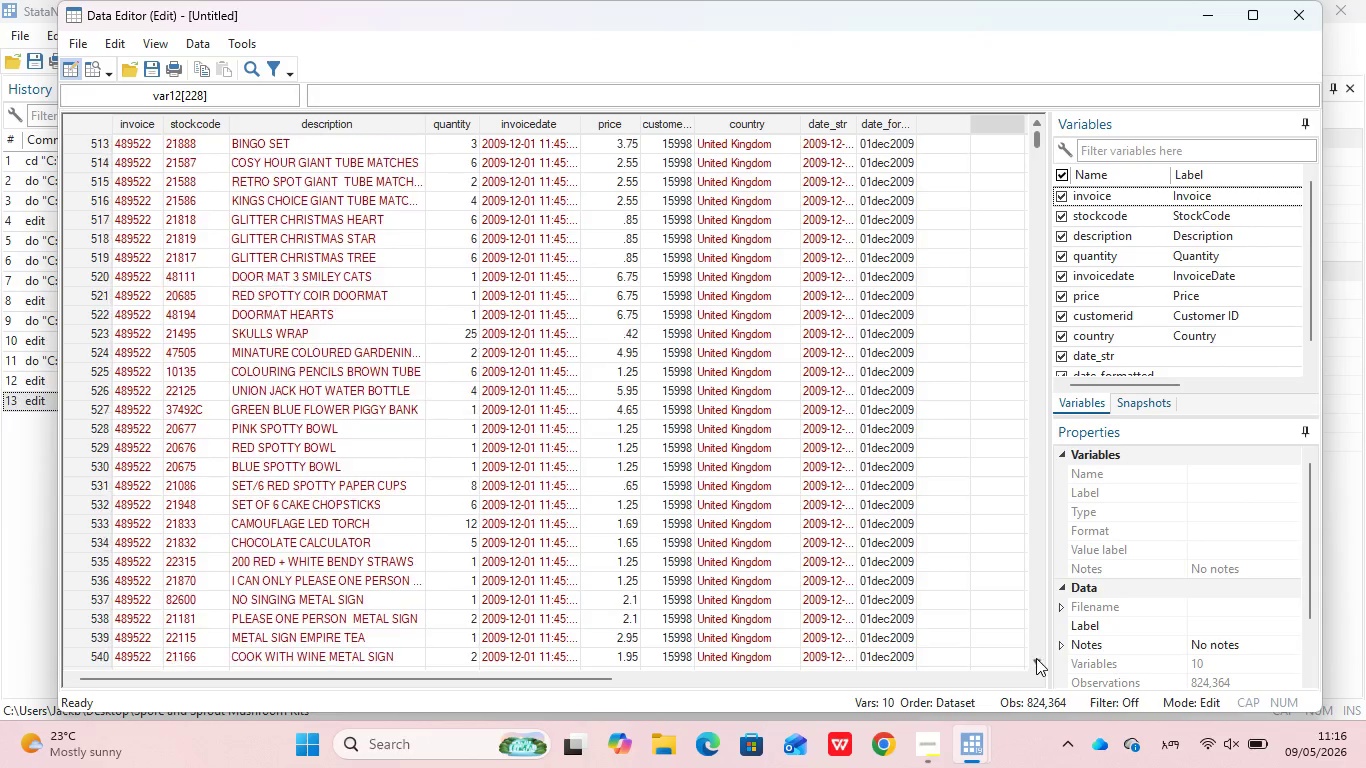 
triple_click([1036, 658])
 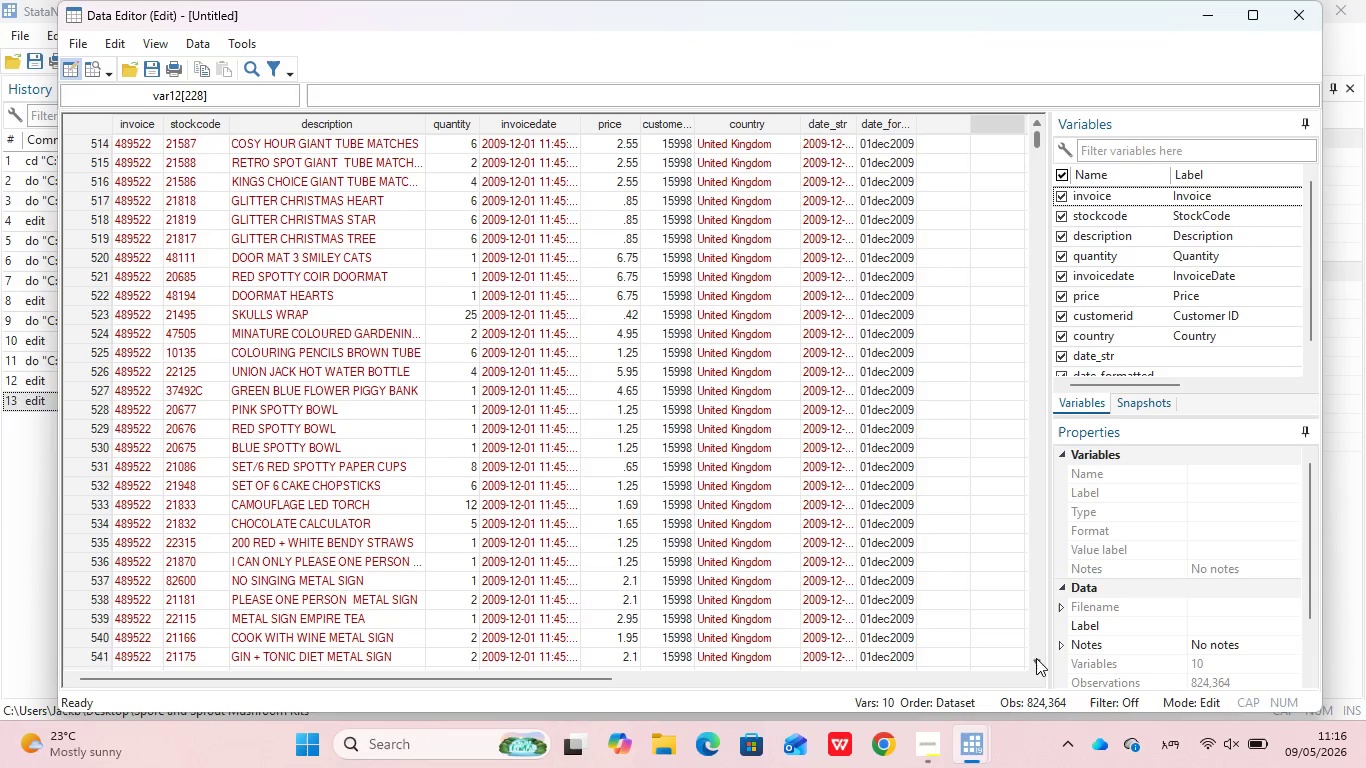 
triple_click([1036, 658])
 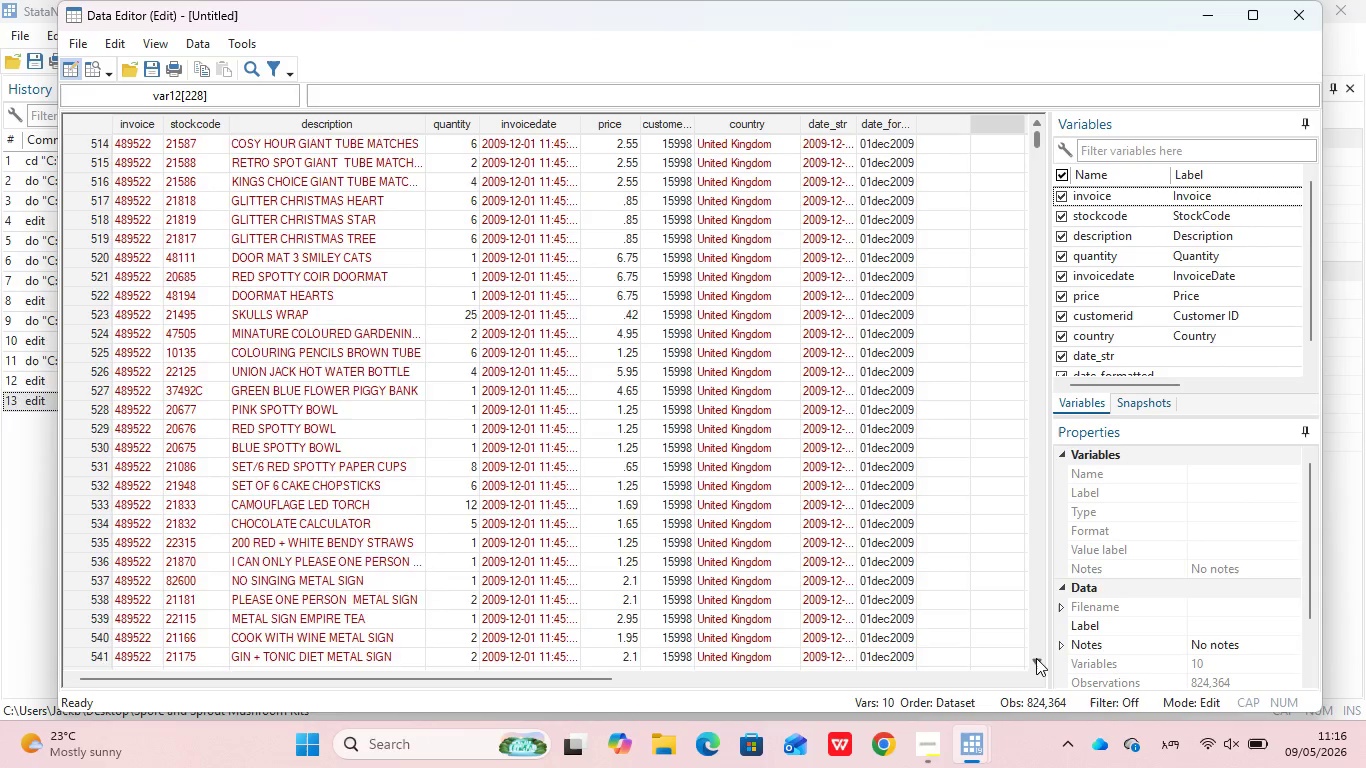 
triple_click([1036, 658])
 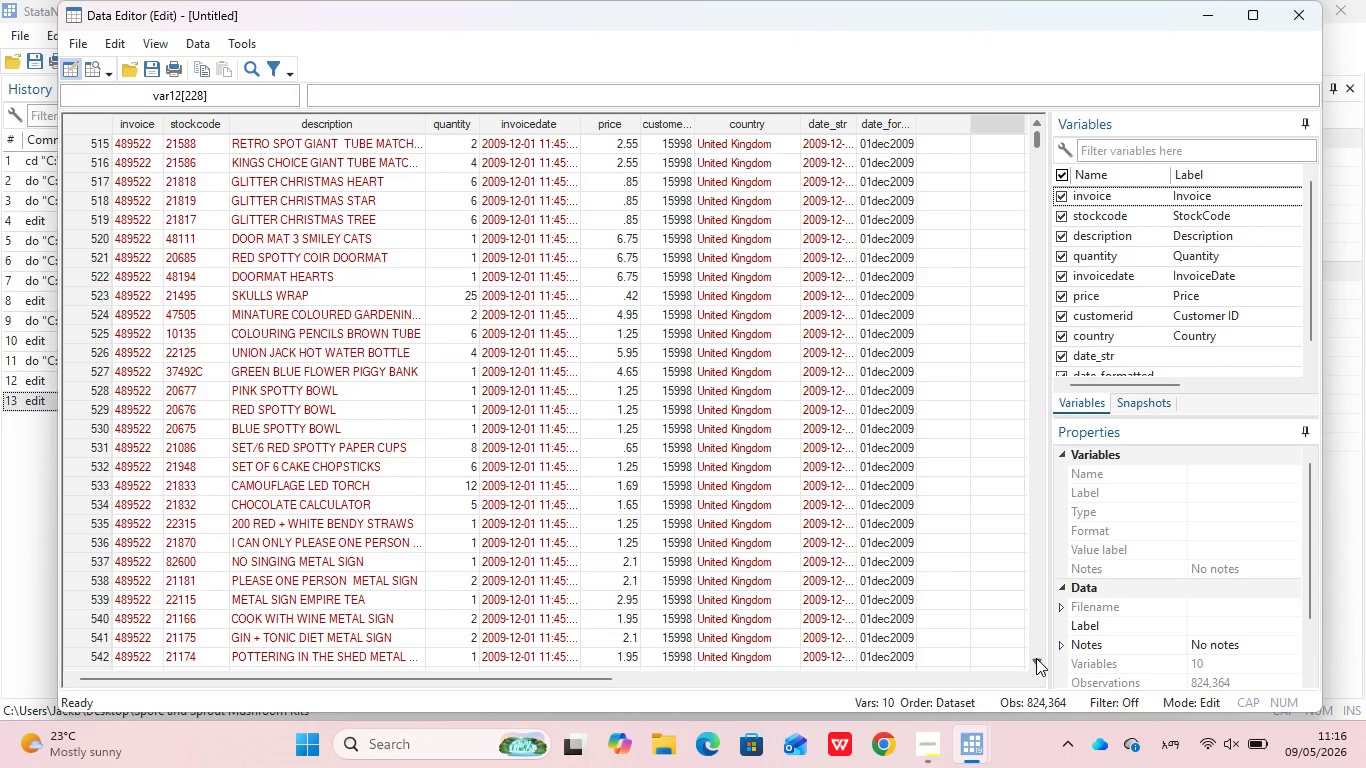 
triple_click([1036, 658])
 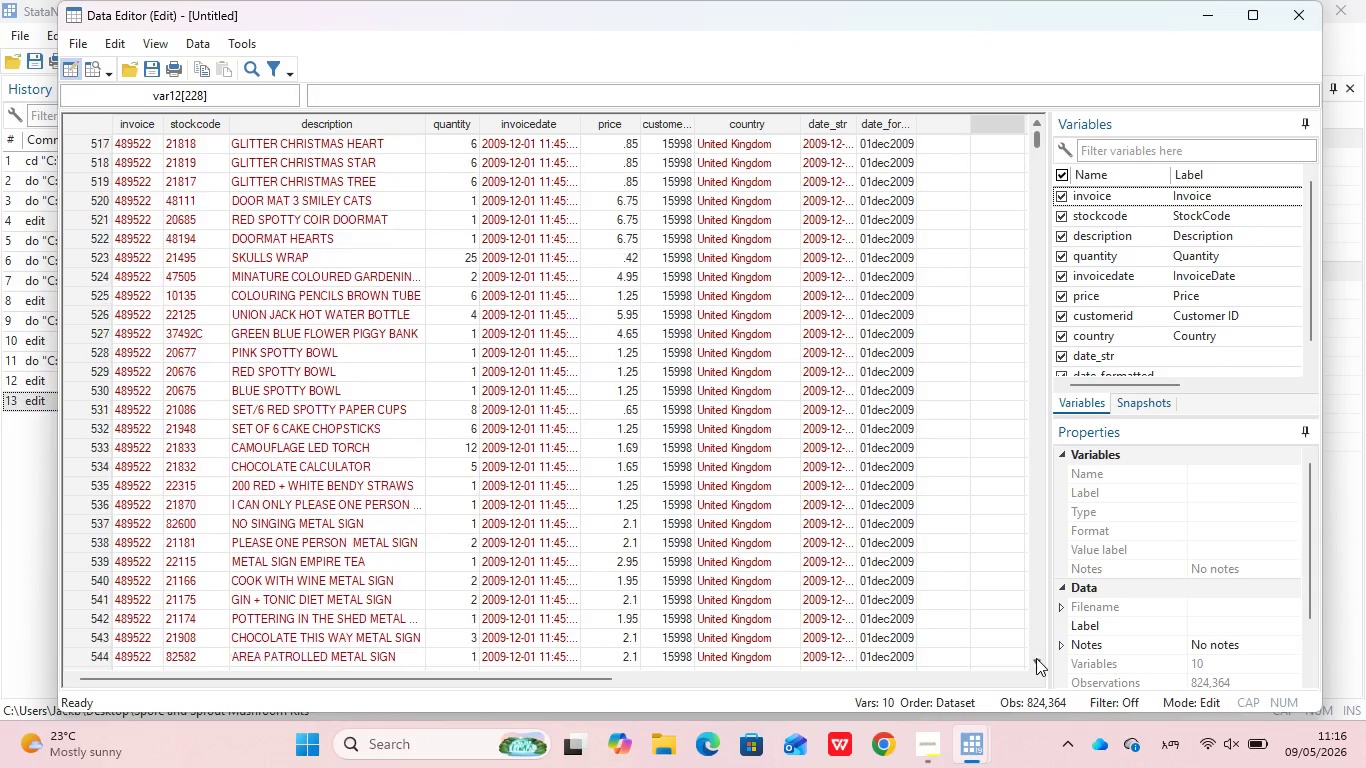 
triple_click([1036, 658])
 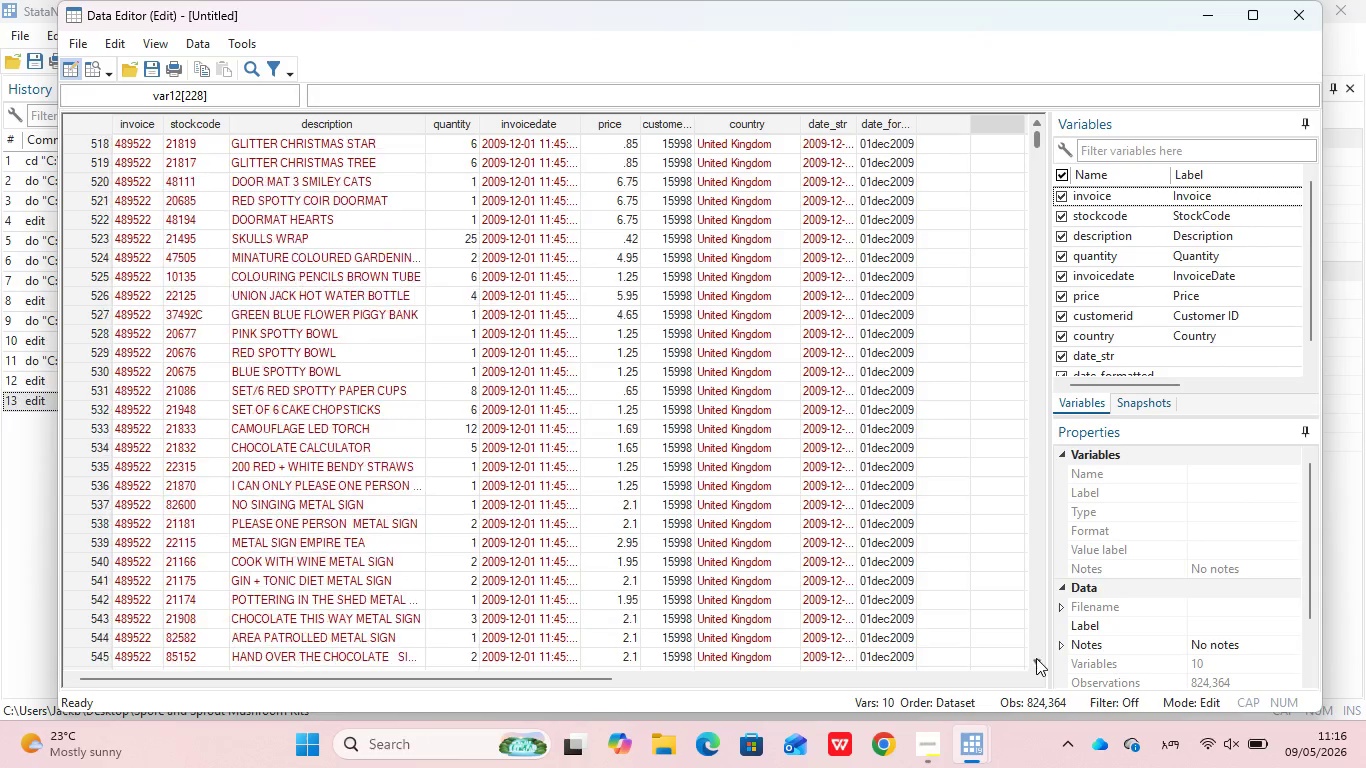 
triple_click([1036, 658])
 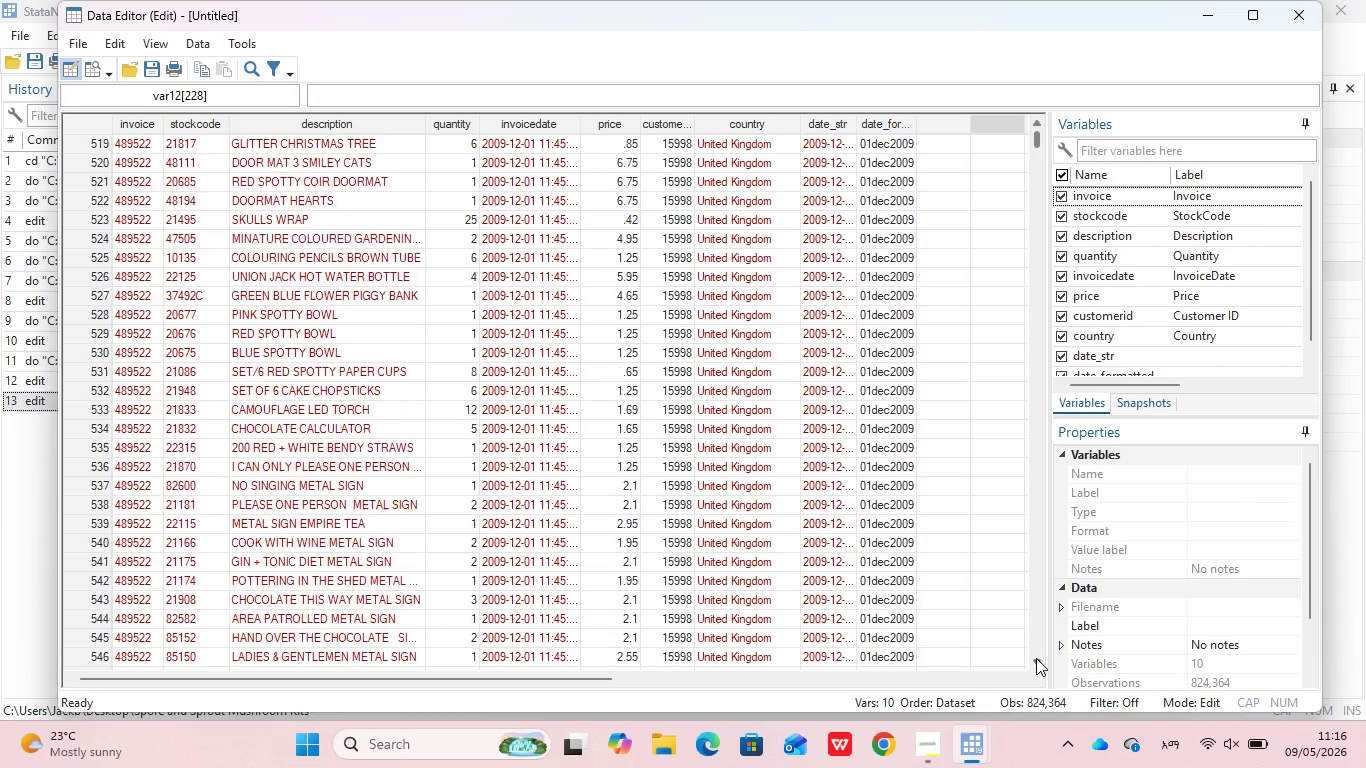 
triple_click([1036, 658])
 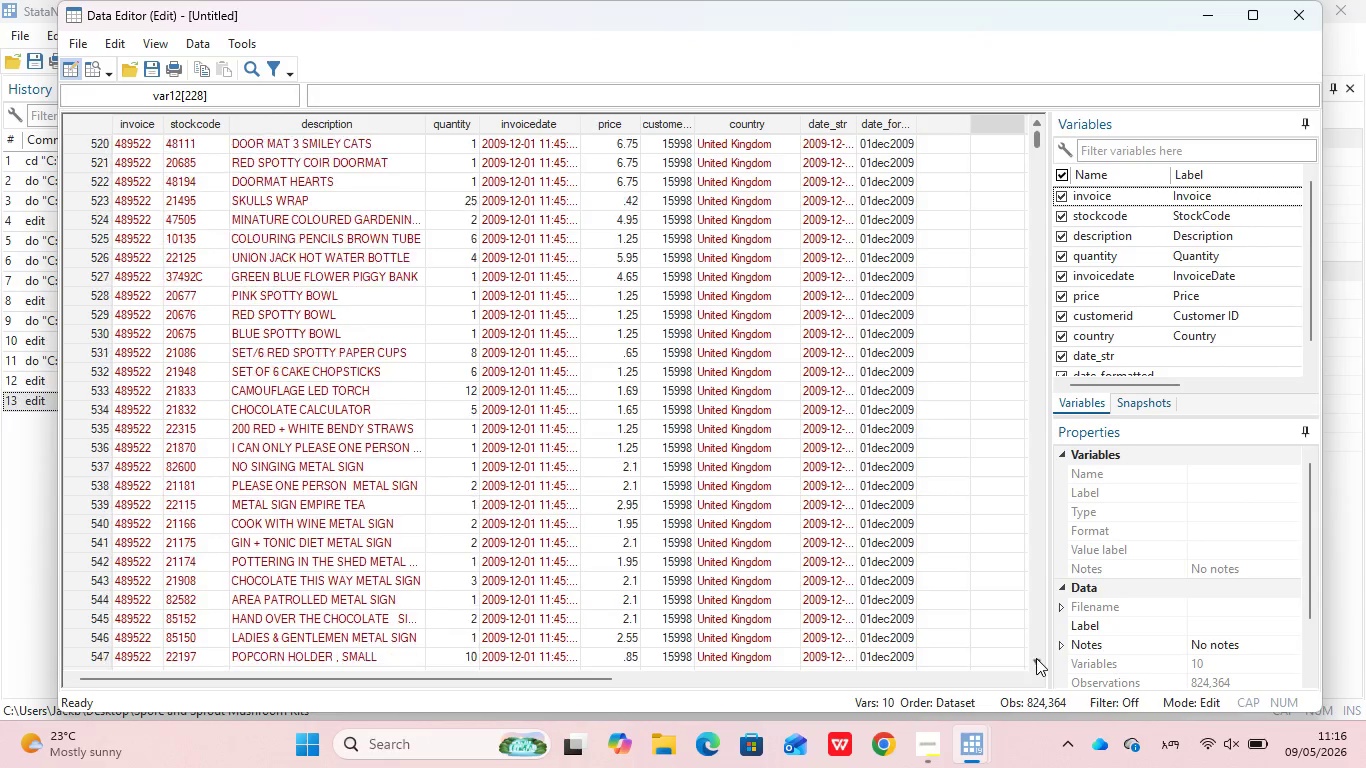 
triple_click([1036, 658])
 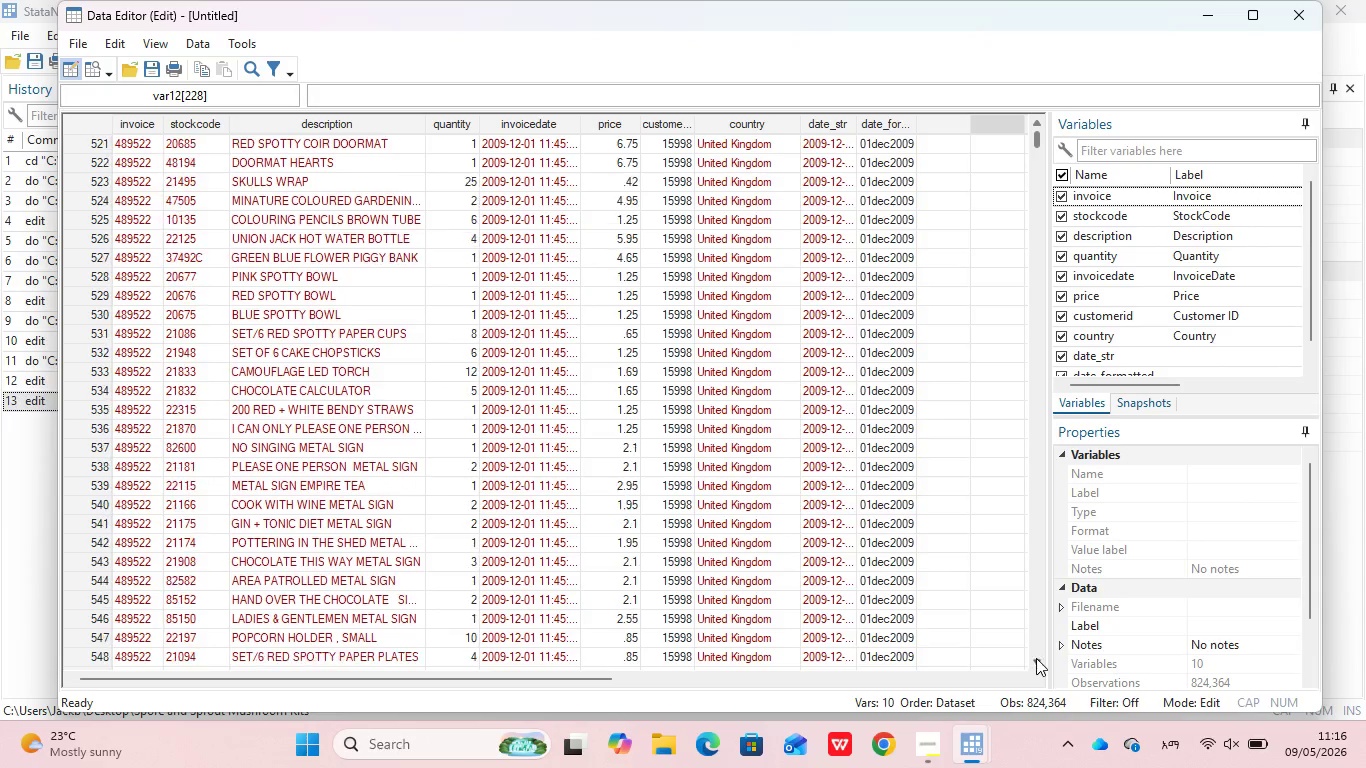 
triple_click([1036, 658])
 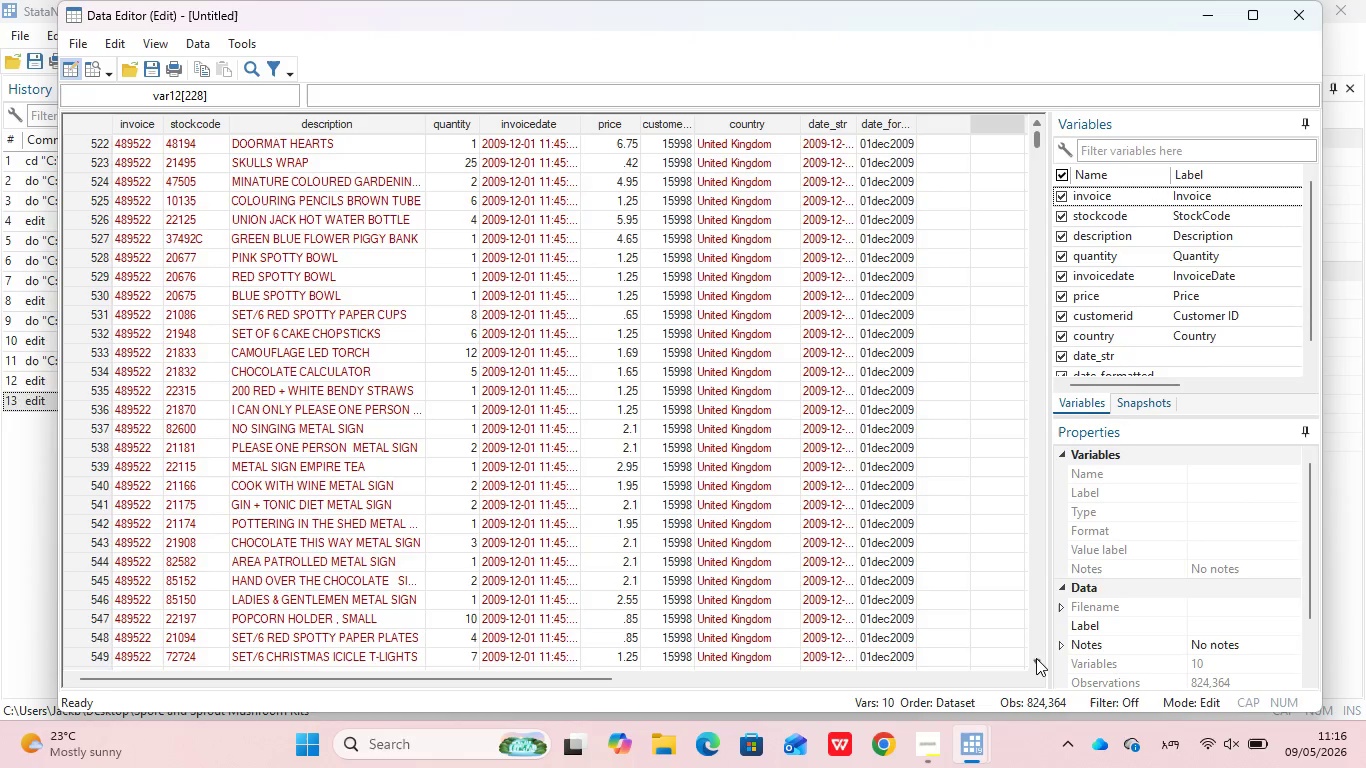 
triple_click([1036, 658])
 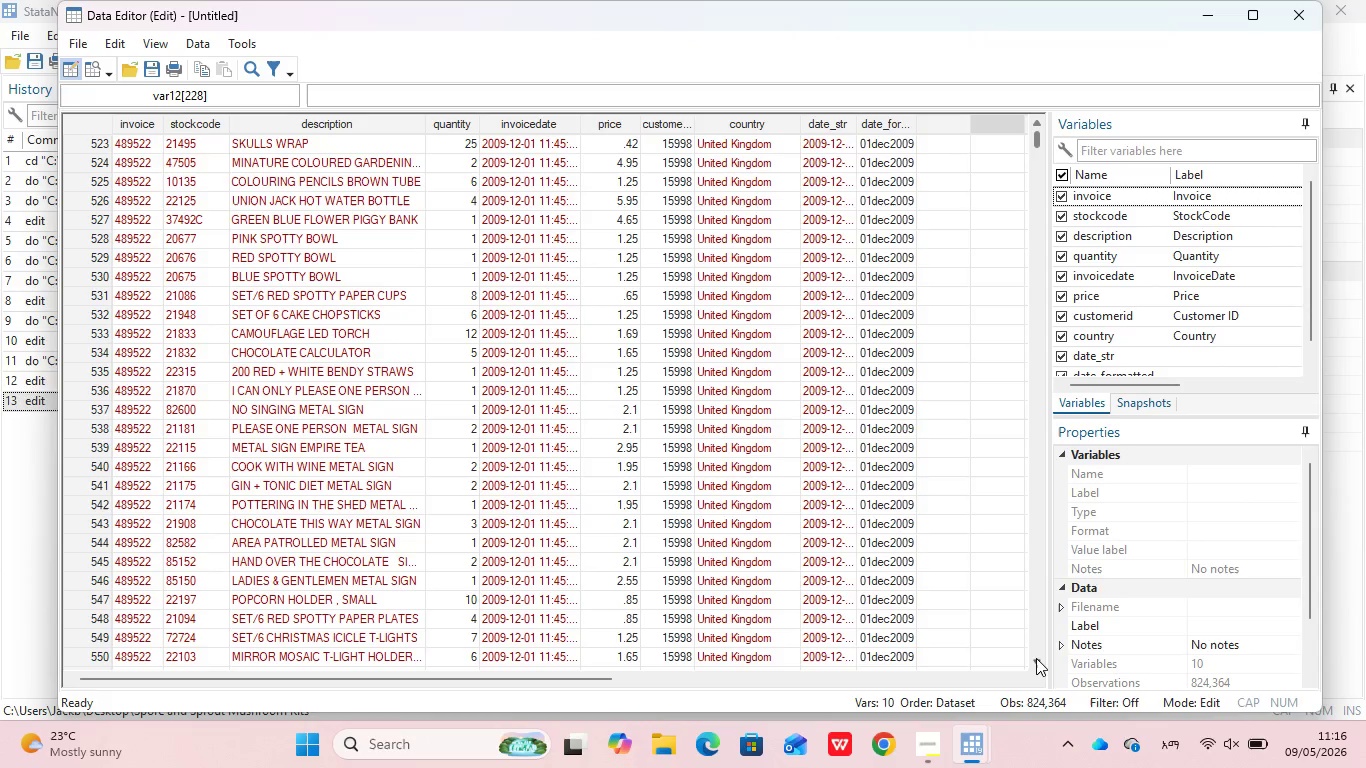 
triple_click([1036, 658])
 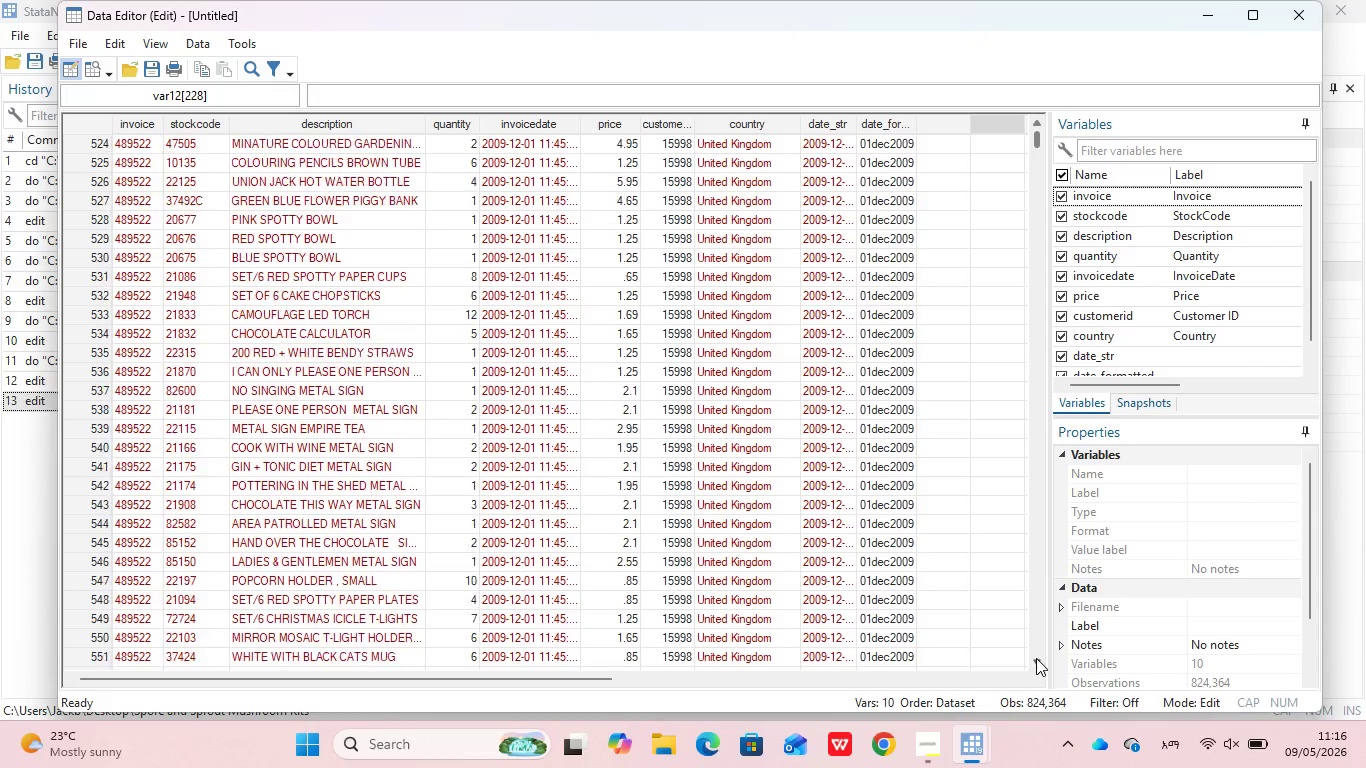 
triple_click([1036, 658])
 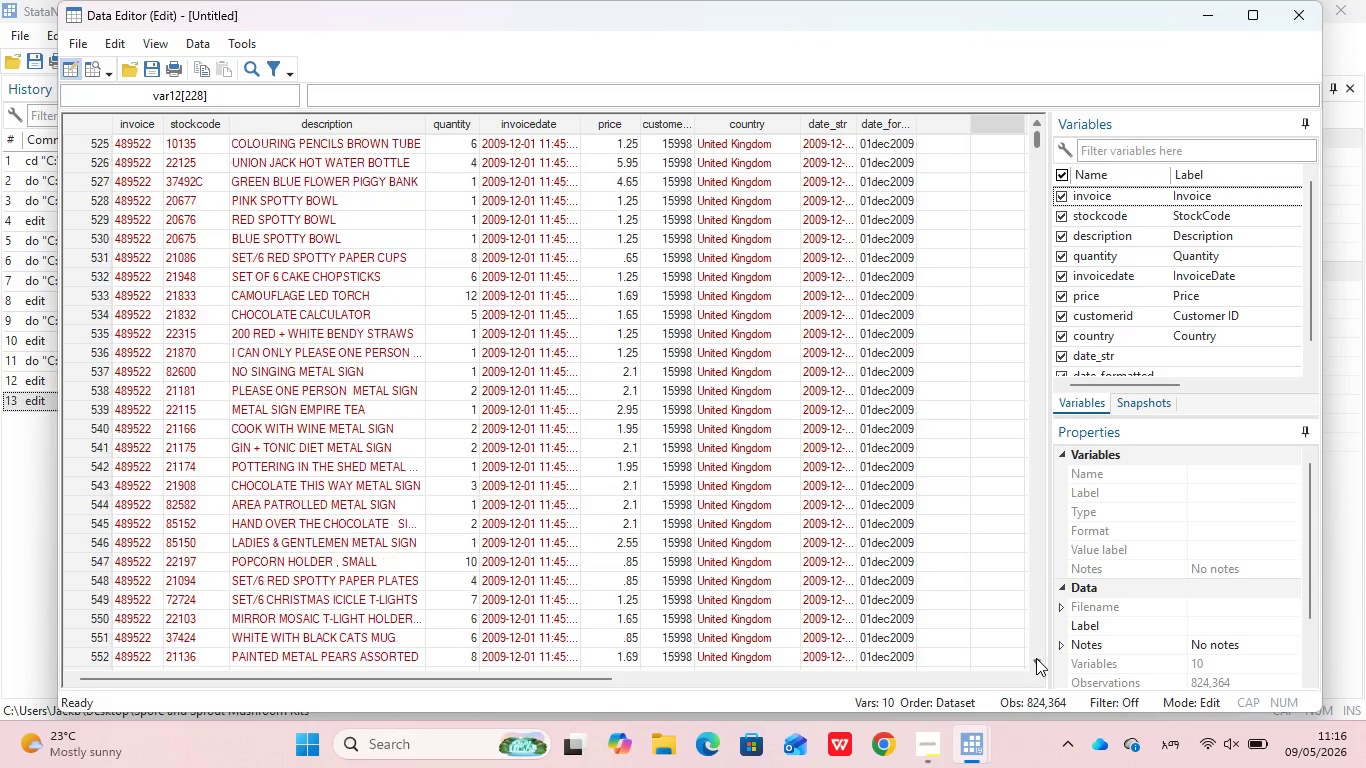 
triple_click([1036, 658])
 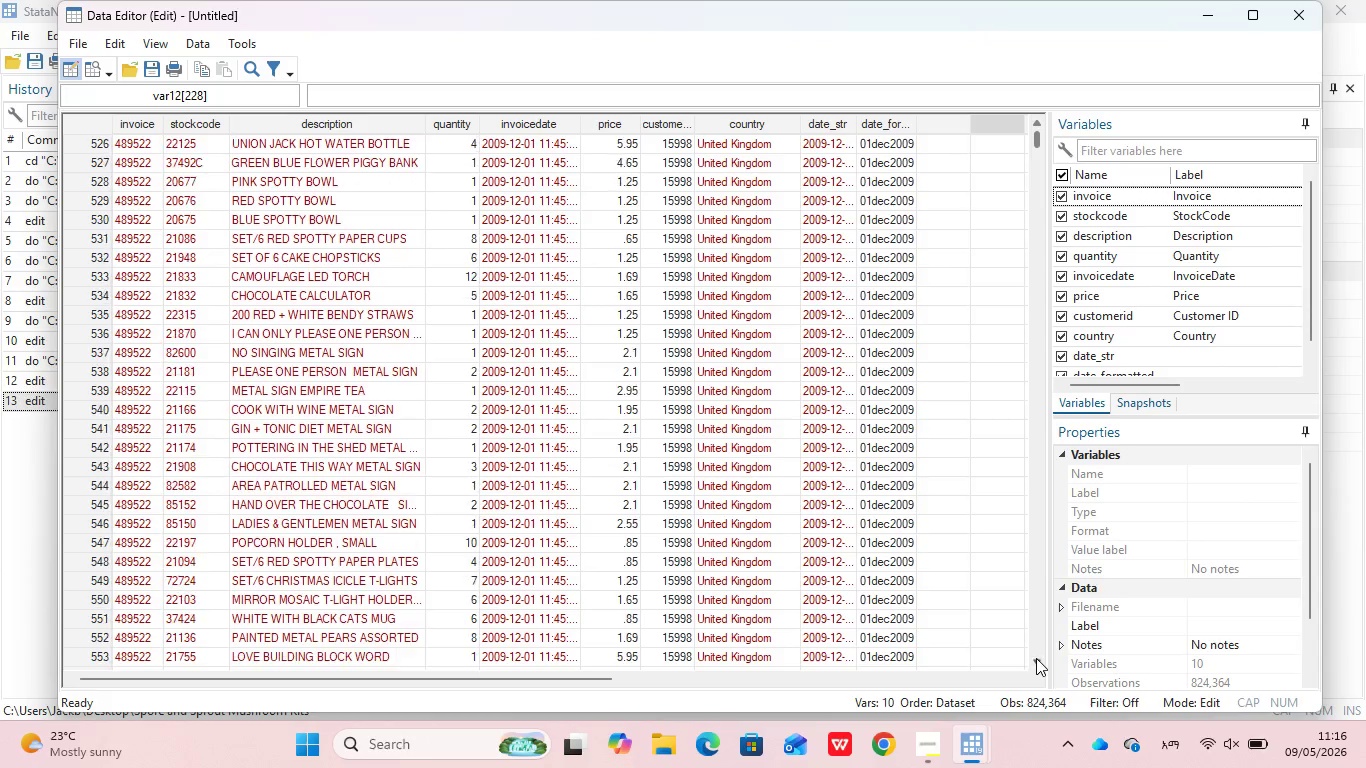 
triple_click([1036, 658])
 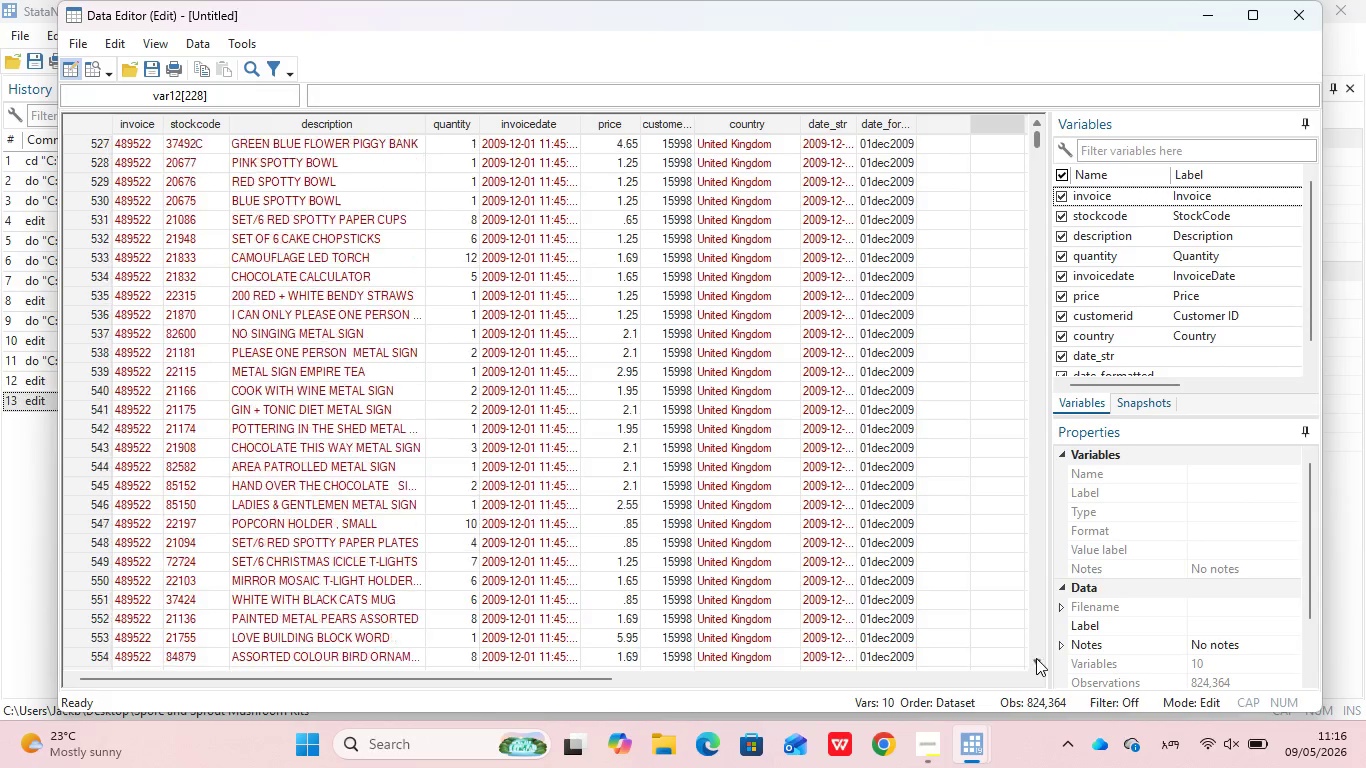 
triple_click([1036, 658])
 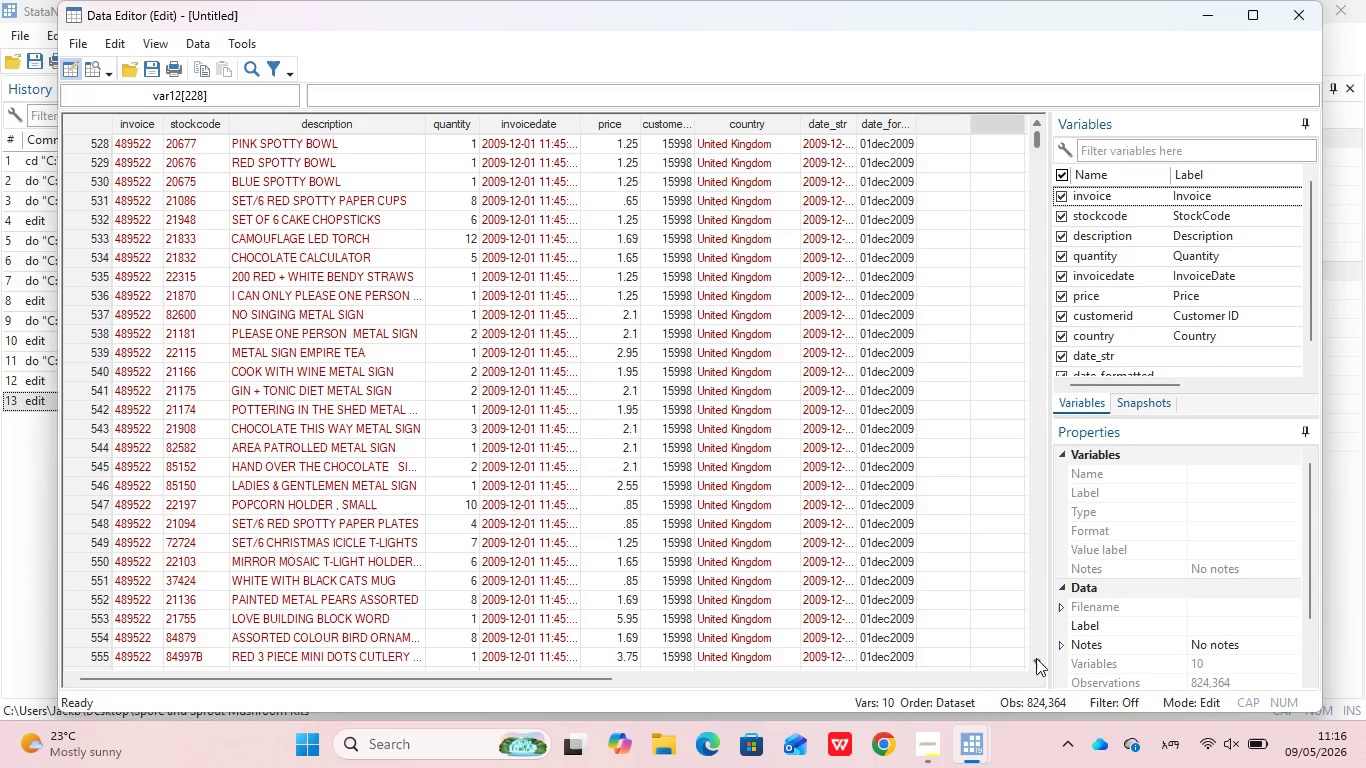 
triple_click([1036, 658])
 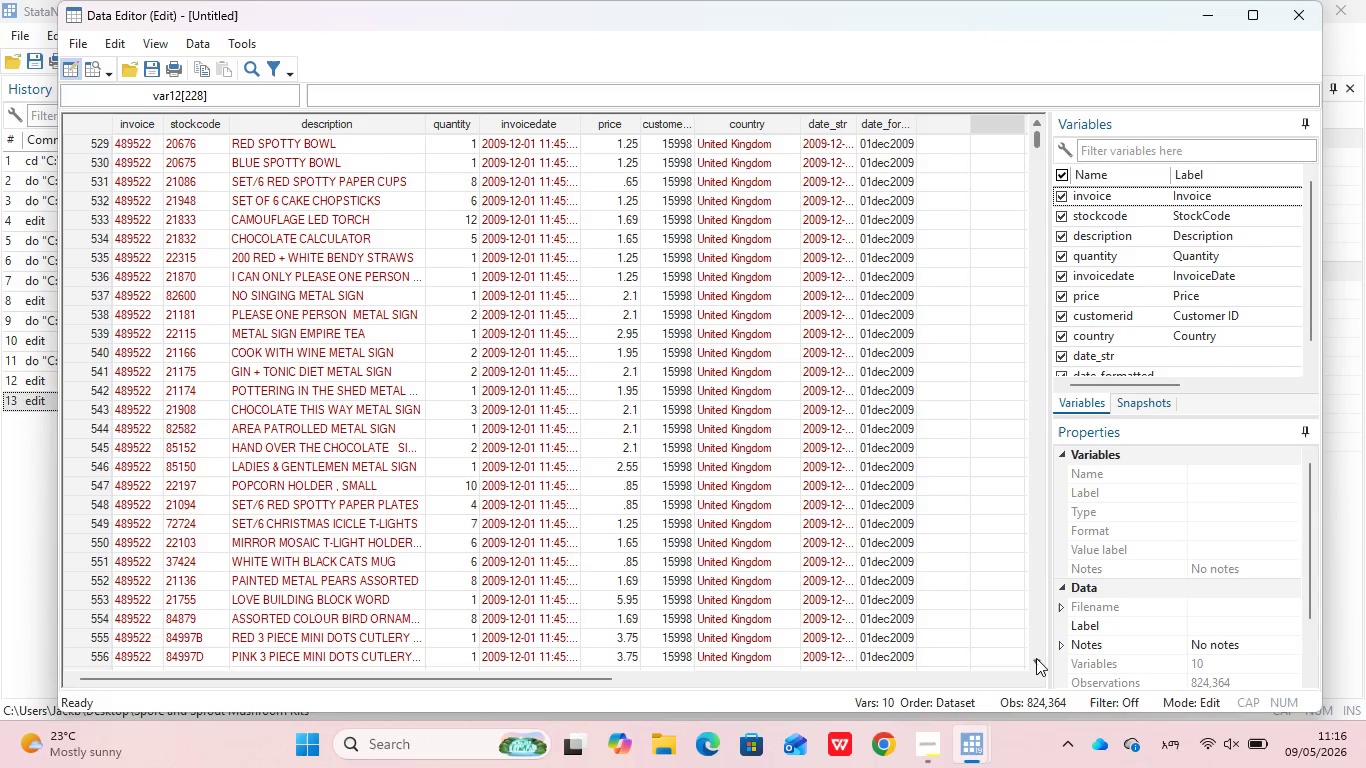 
triple_click([1036, 658])
 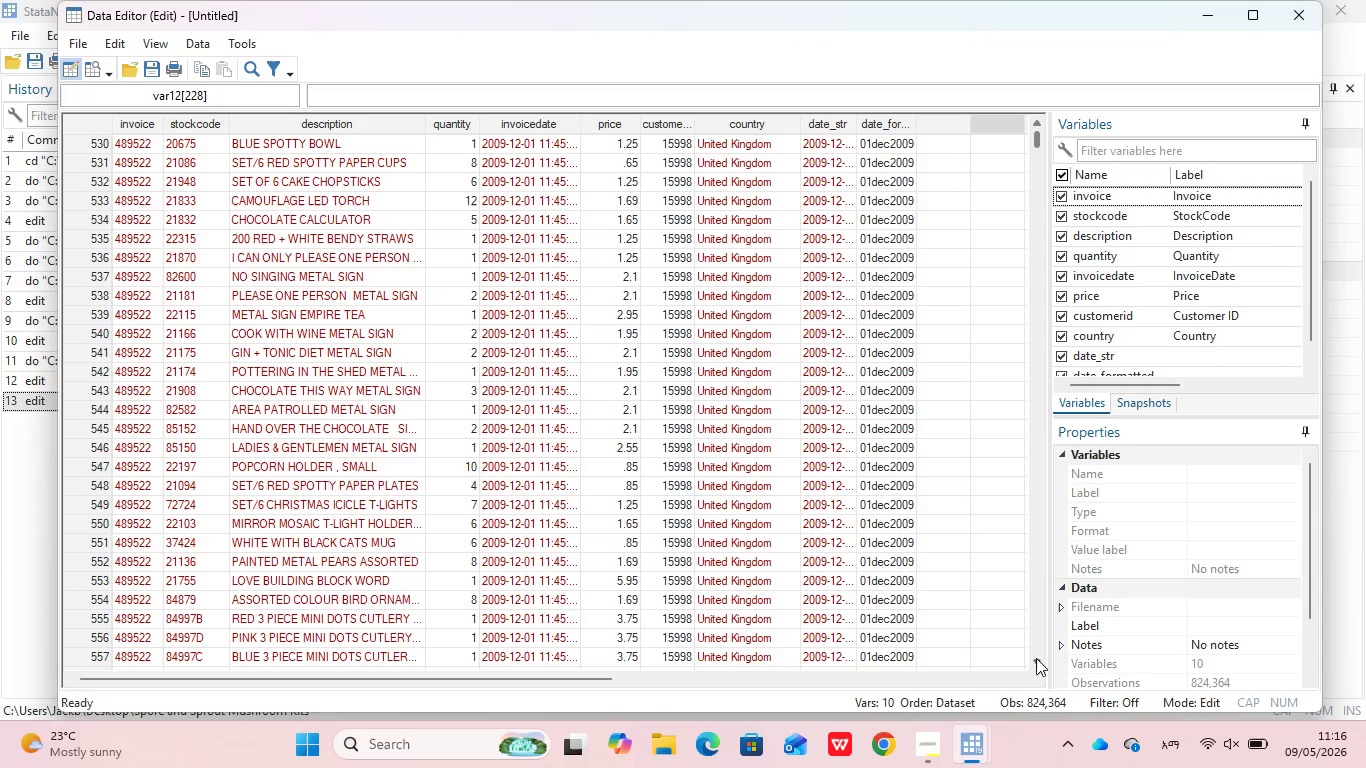 
triple_click([1036, 658])
 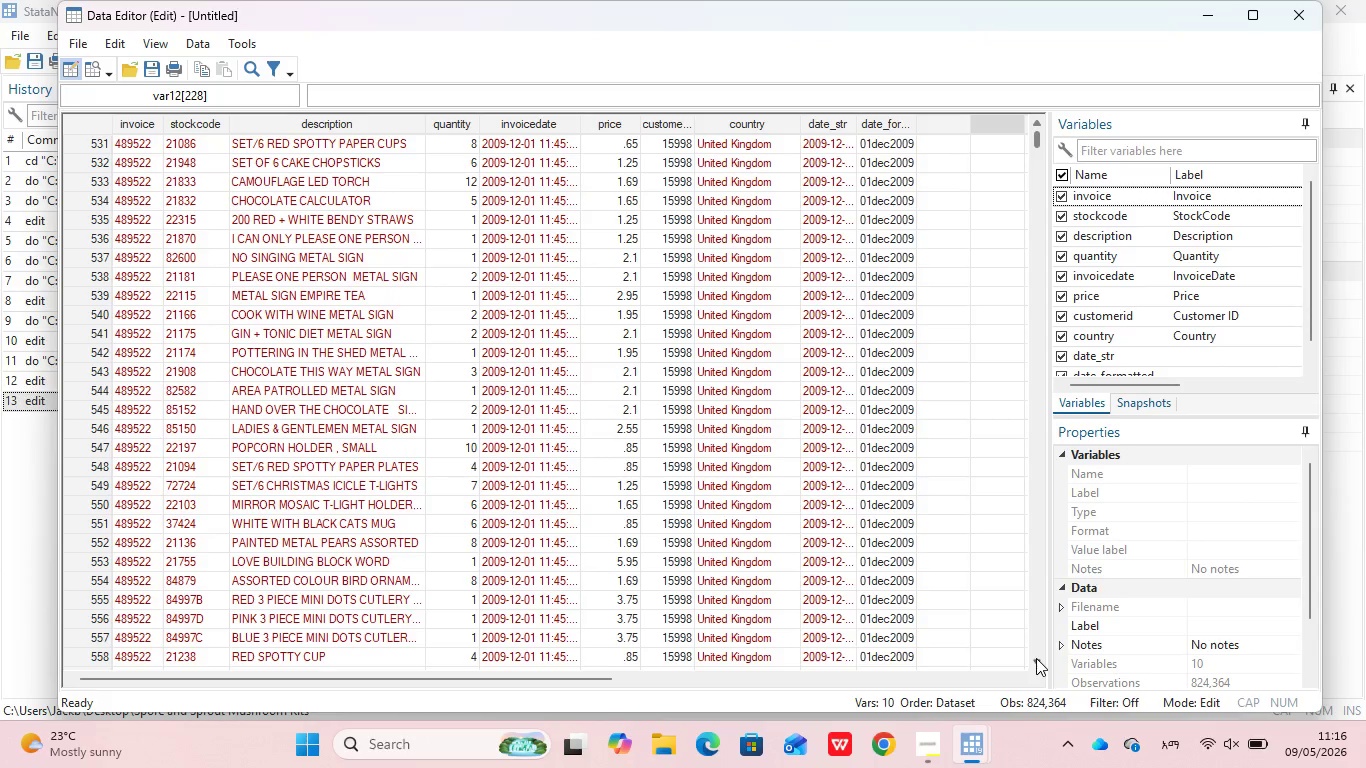 
triple_click([1036, 658])
 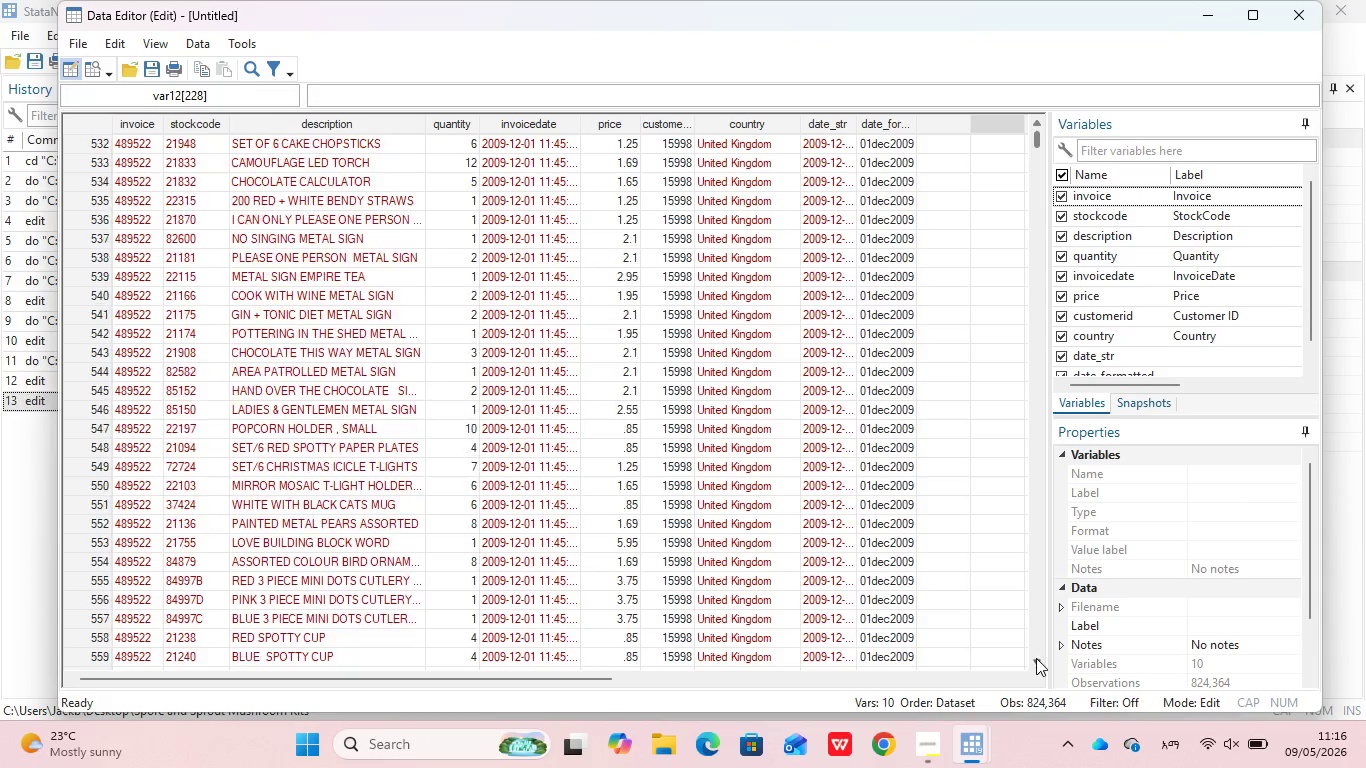 
triple_click([1036, 658])
 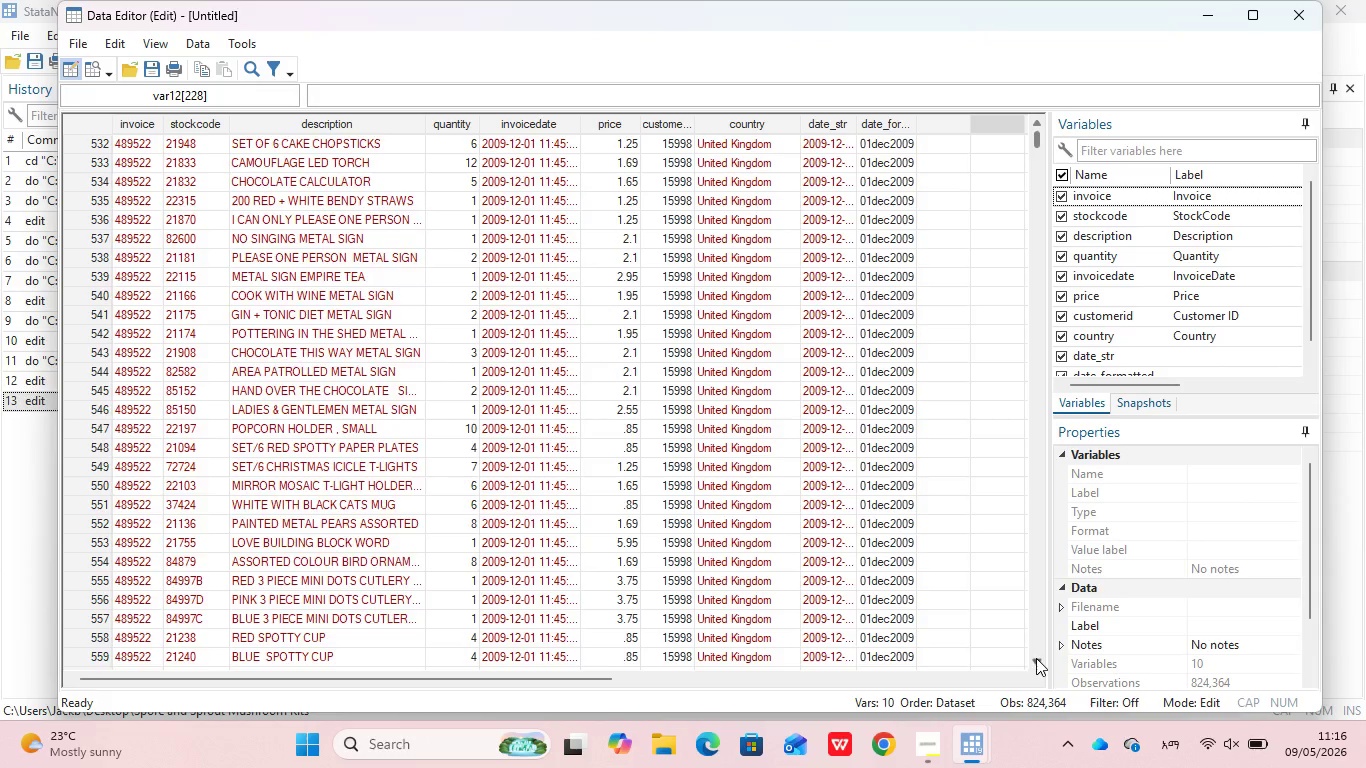 
triple_click([1036, 658])
 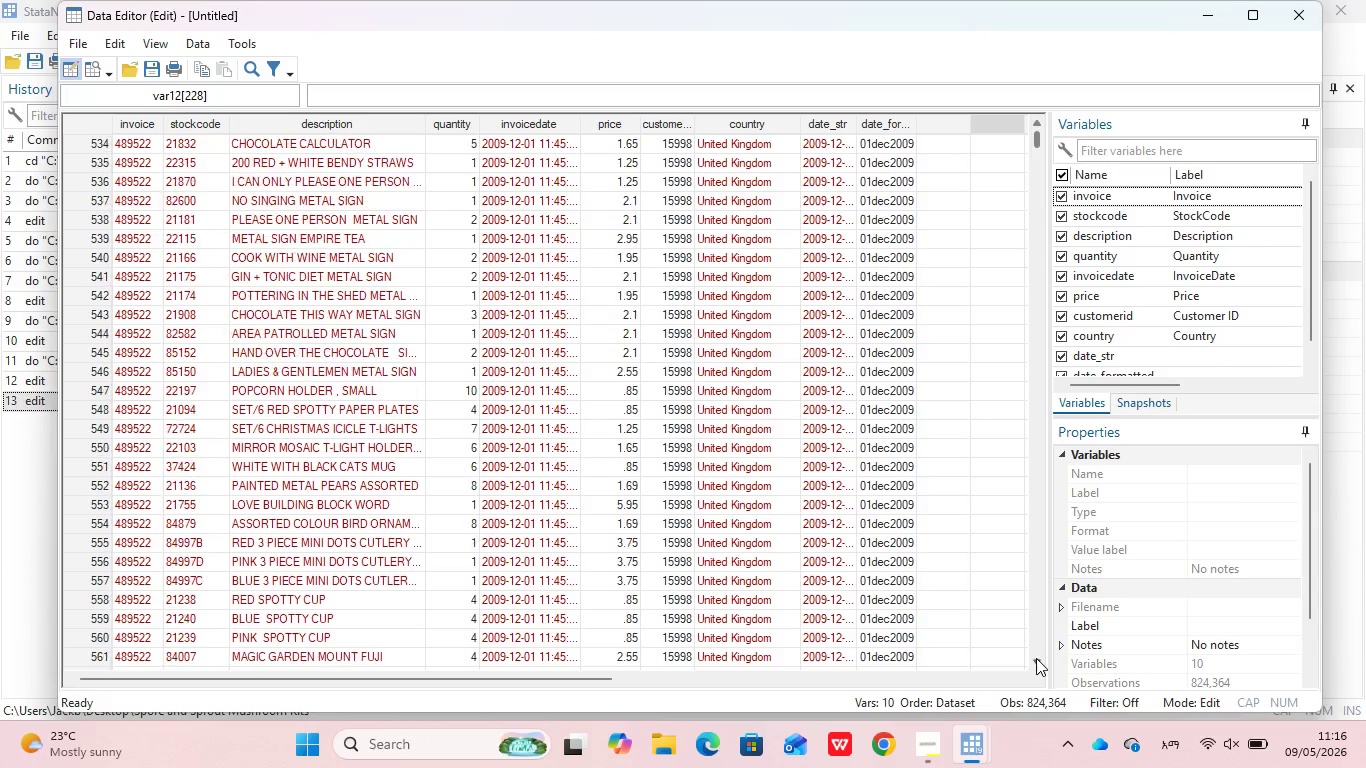 
triple_click([1036, 658])
 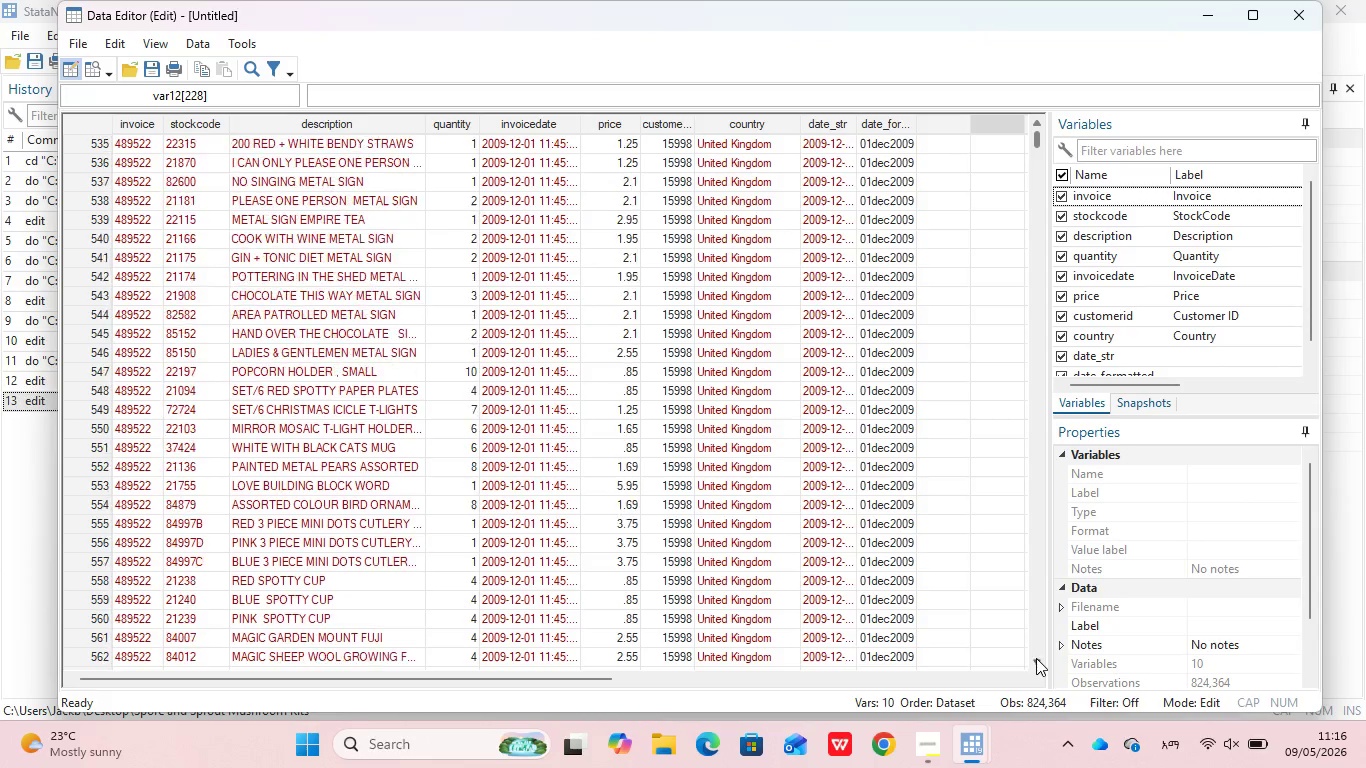 
triple_click([1036, 658])
 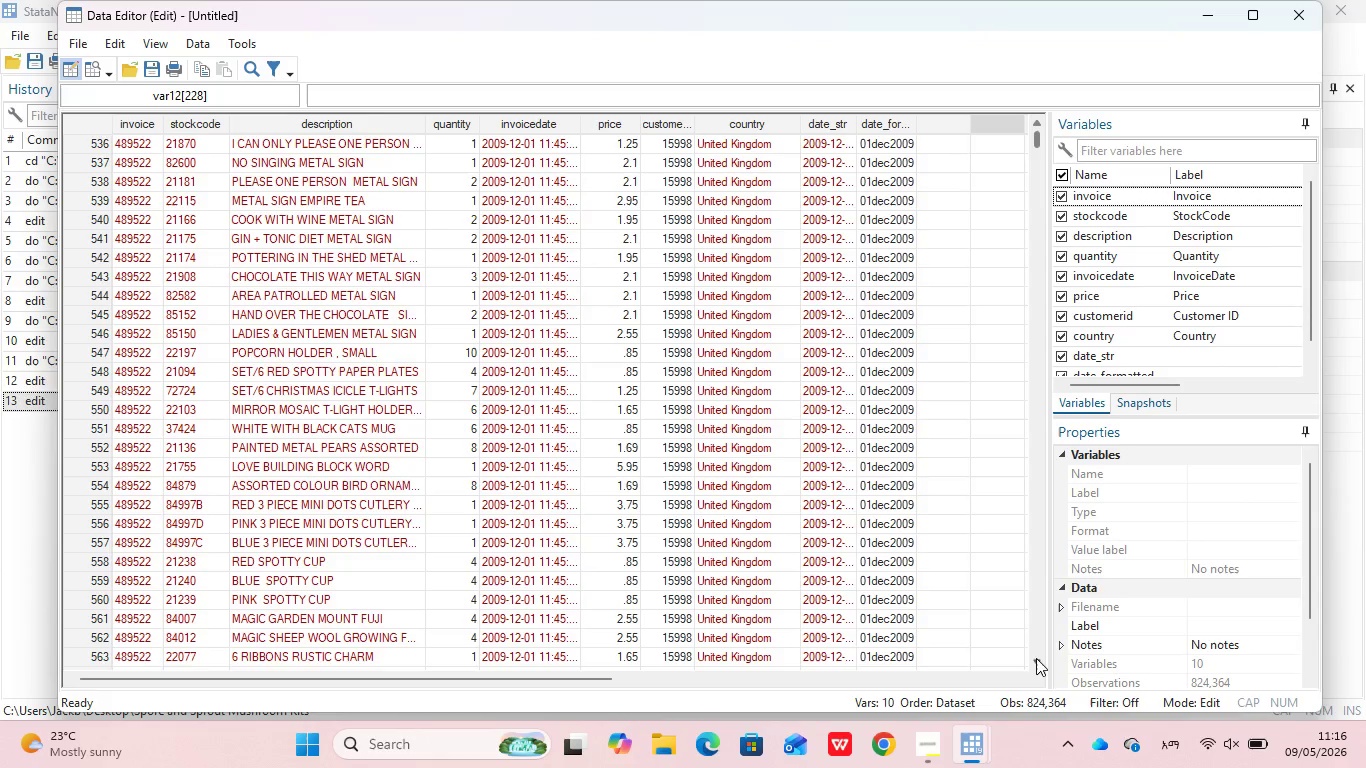 
triple_click([1036, 658])
 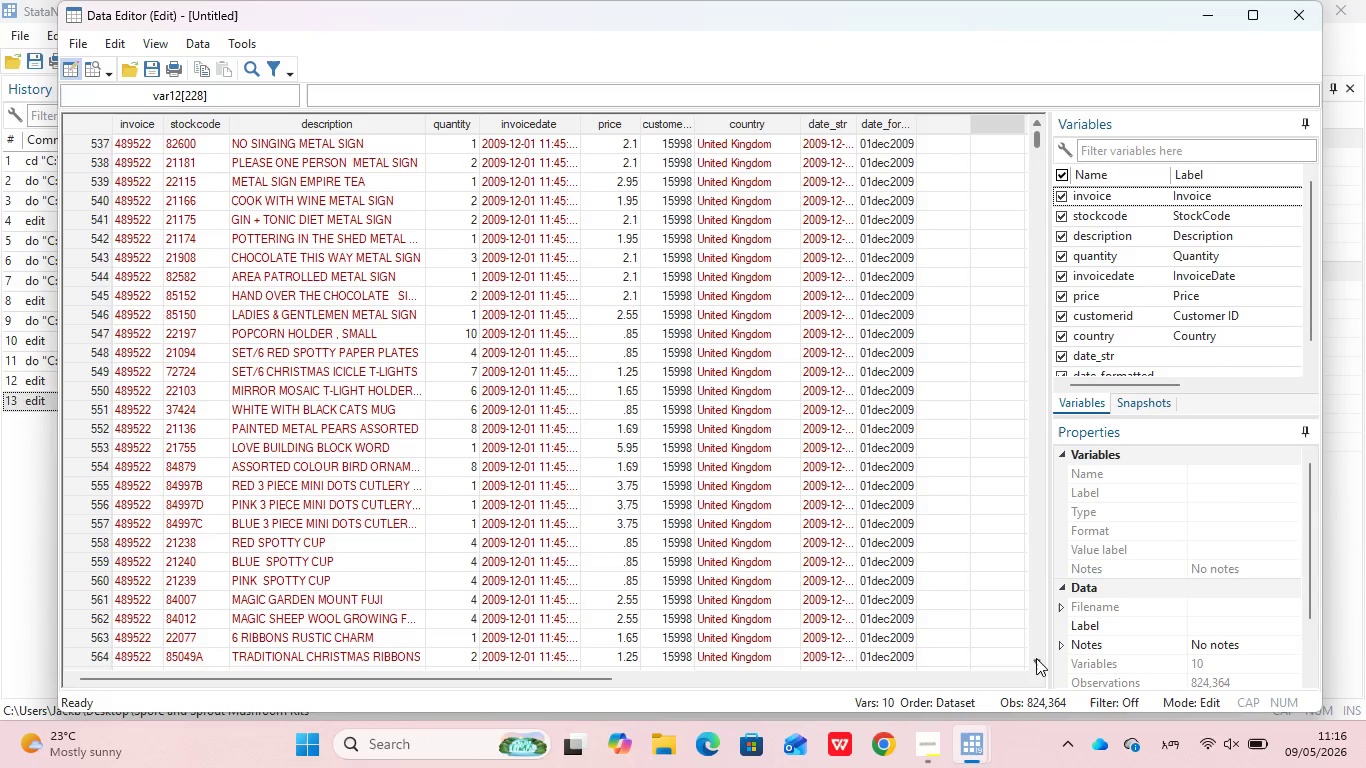 
triple_click([1036, 658])
 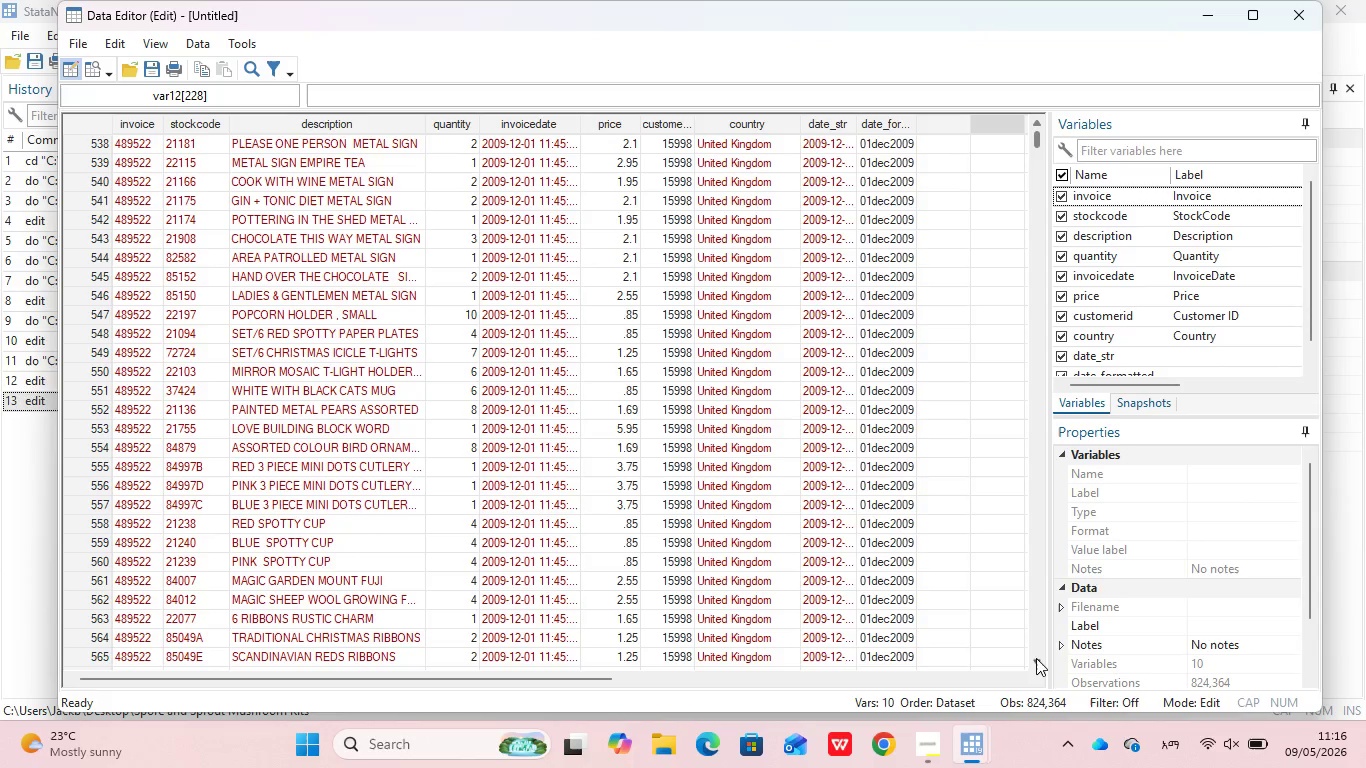 
triple_click([1036, 658])
 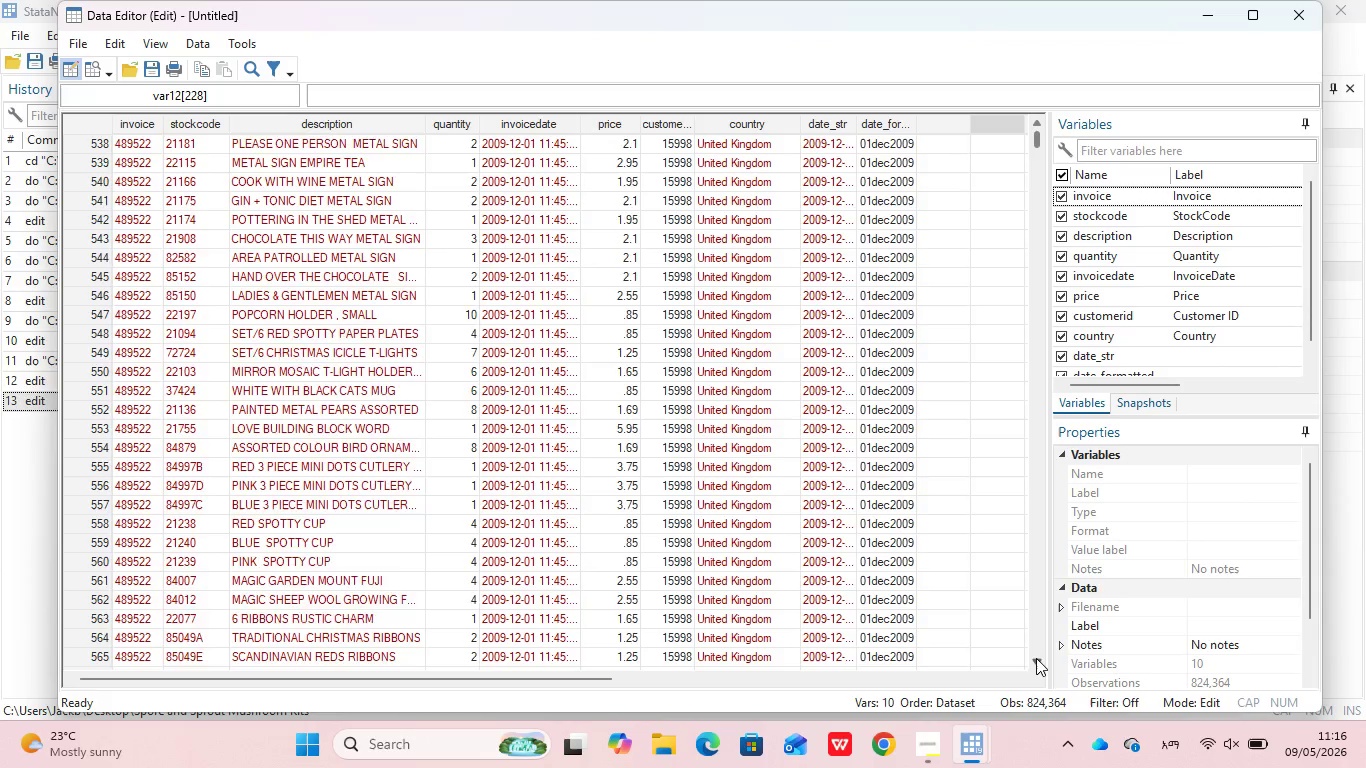 
triple_click([1036, 658])
 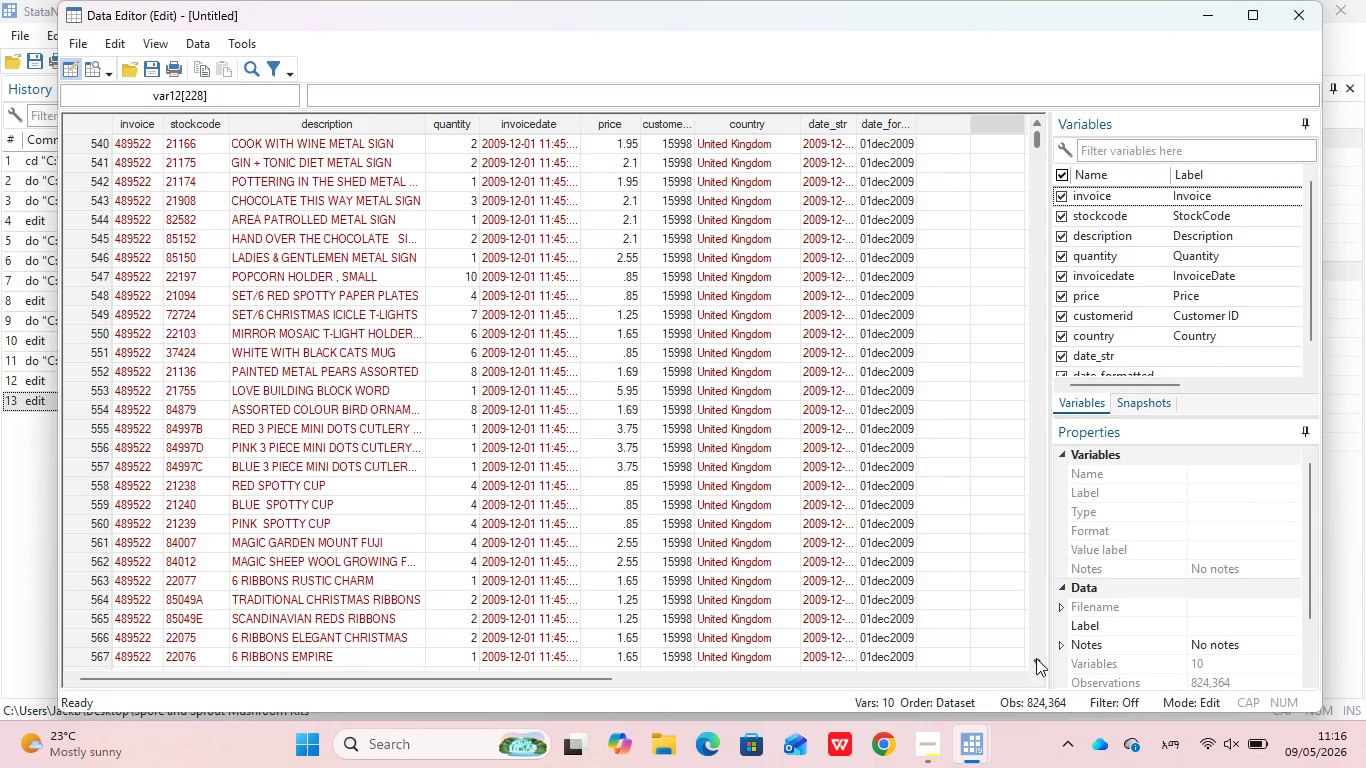 
triple_click([1036, 658])
 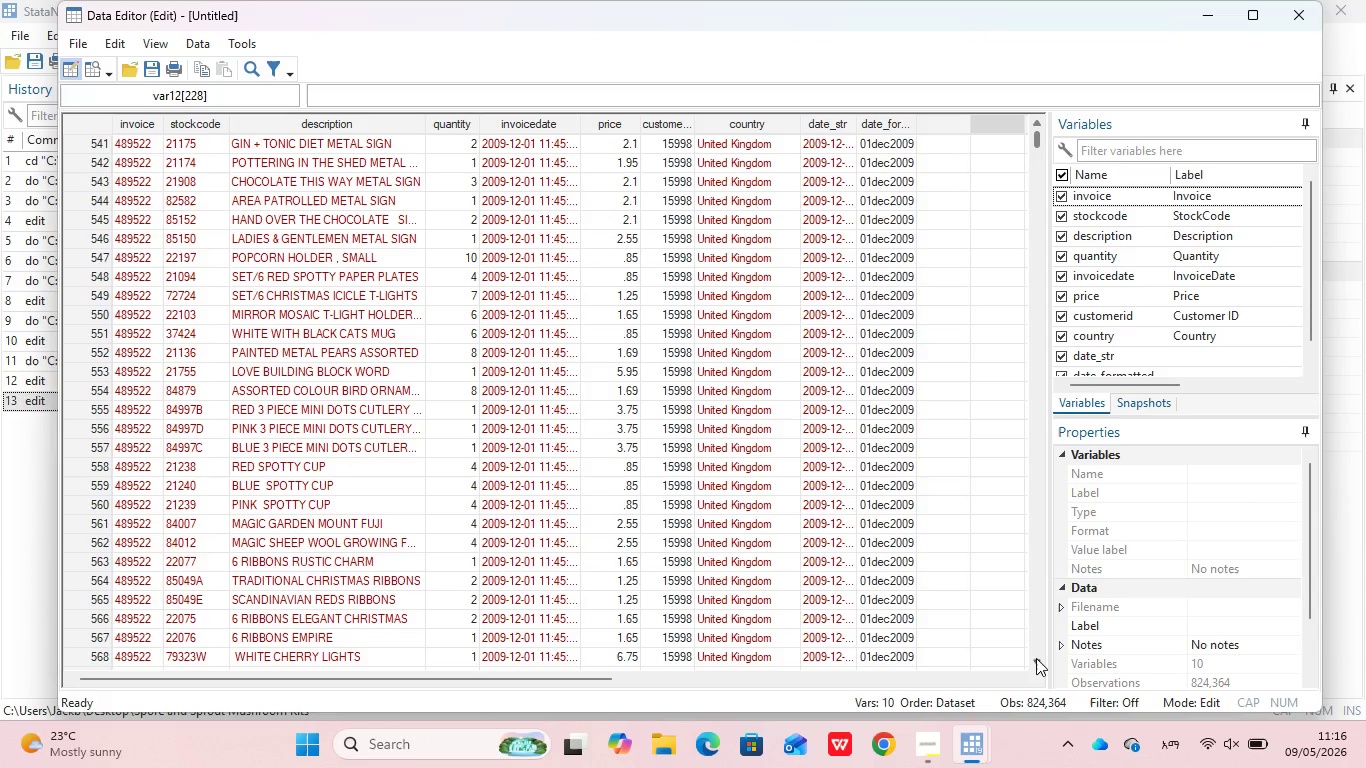 
triple_click([1036, 658])
 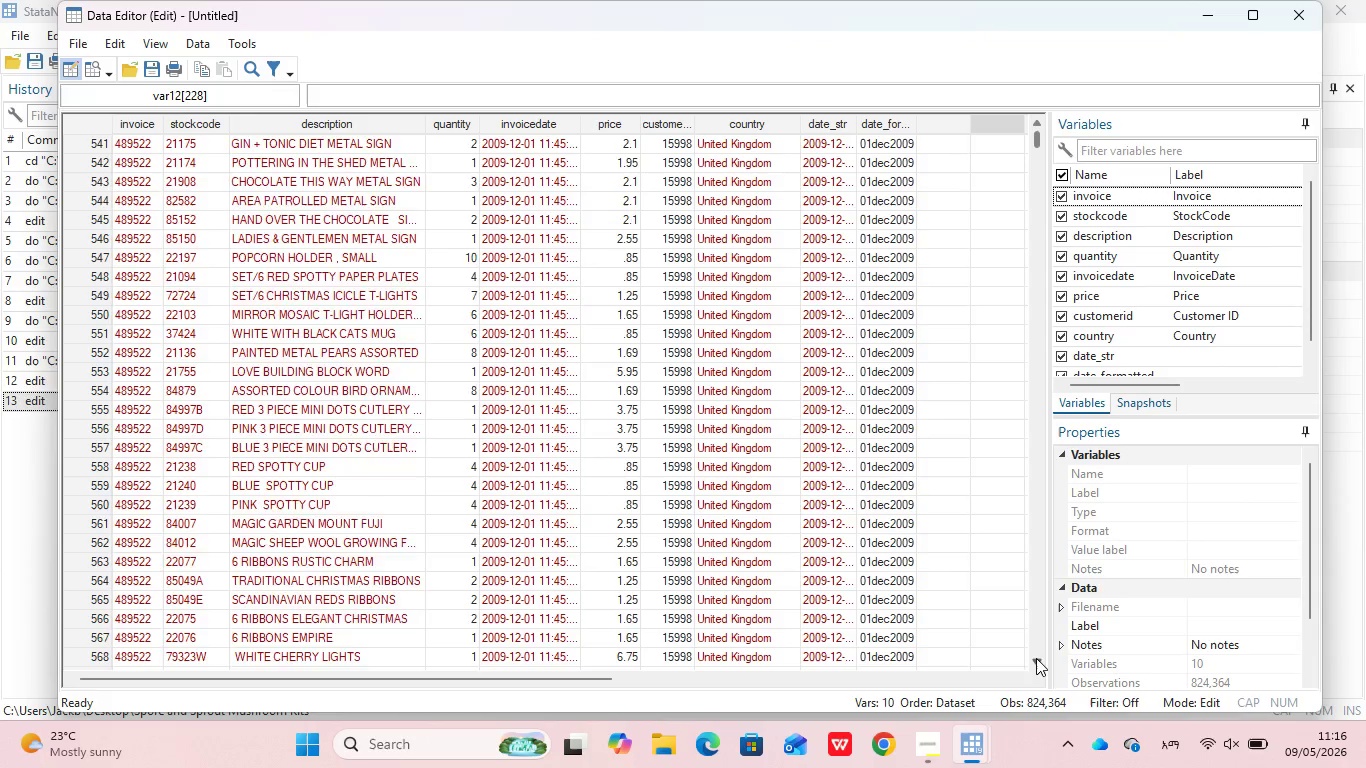 
triple_click([1036, 658])
 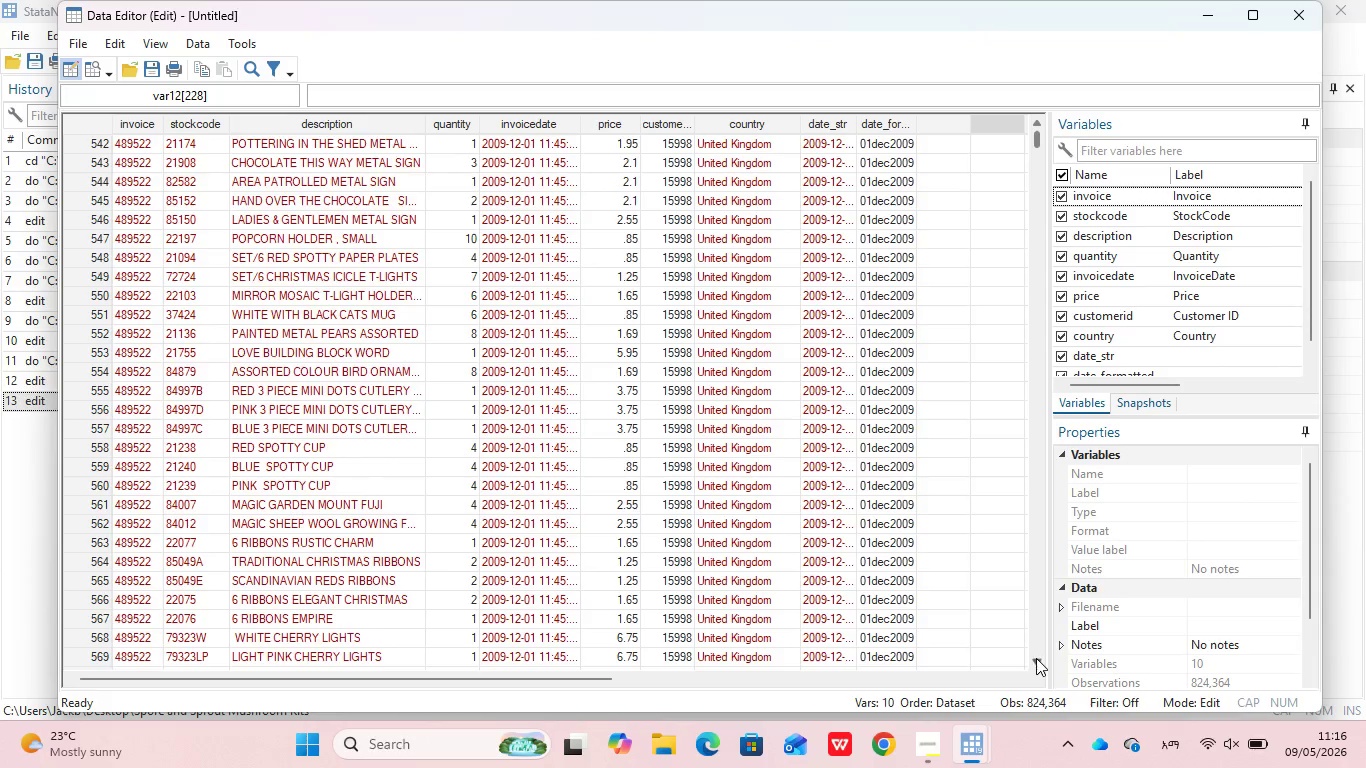 
triple_click([1036, 658])
 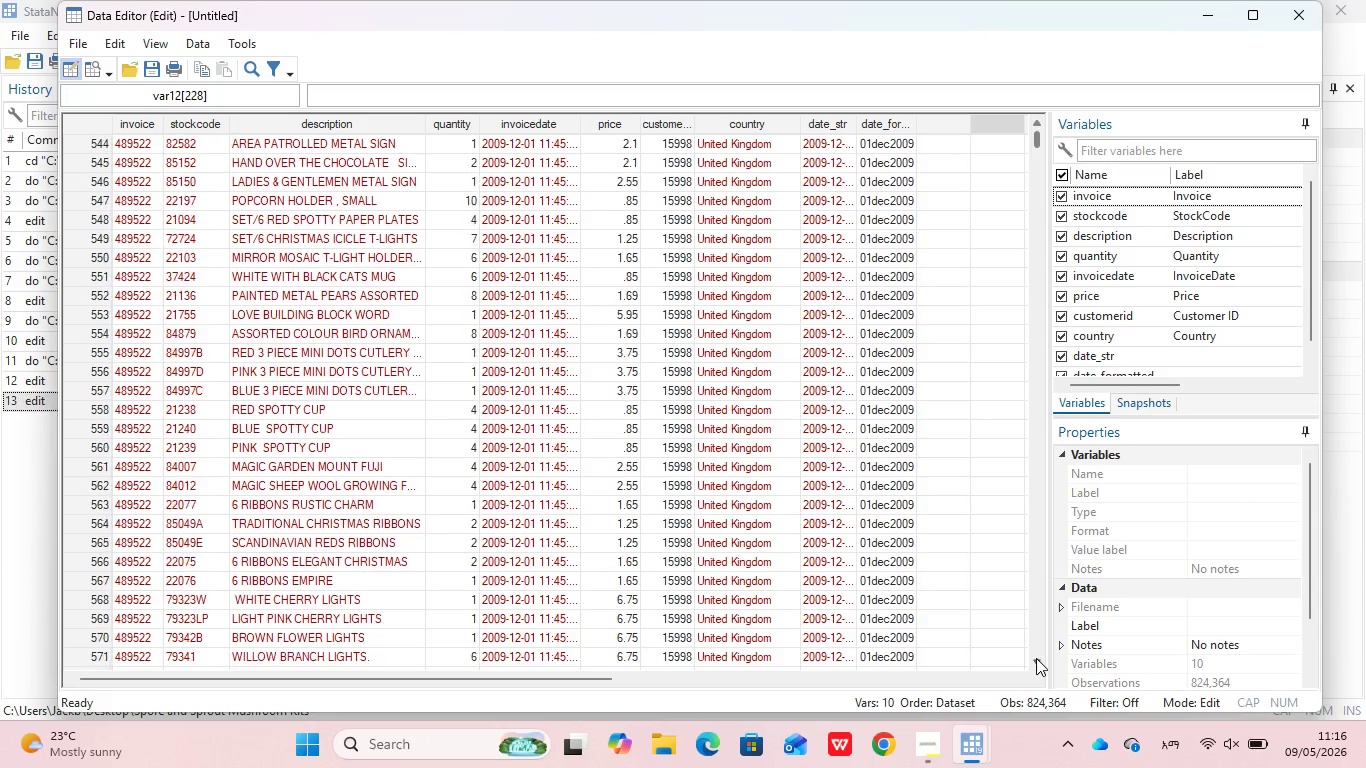 
triple_click([1036, 658])
 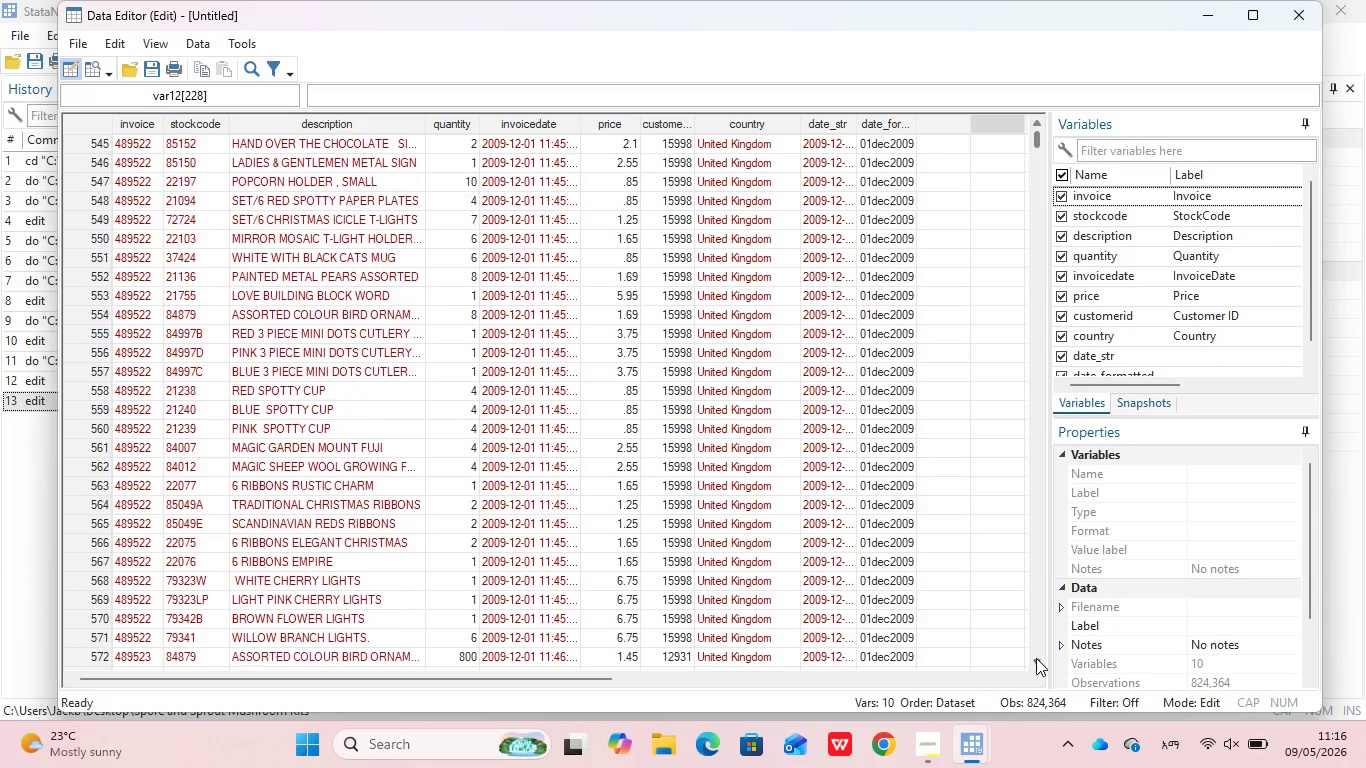 
triple_click([1036, 658])
 